 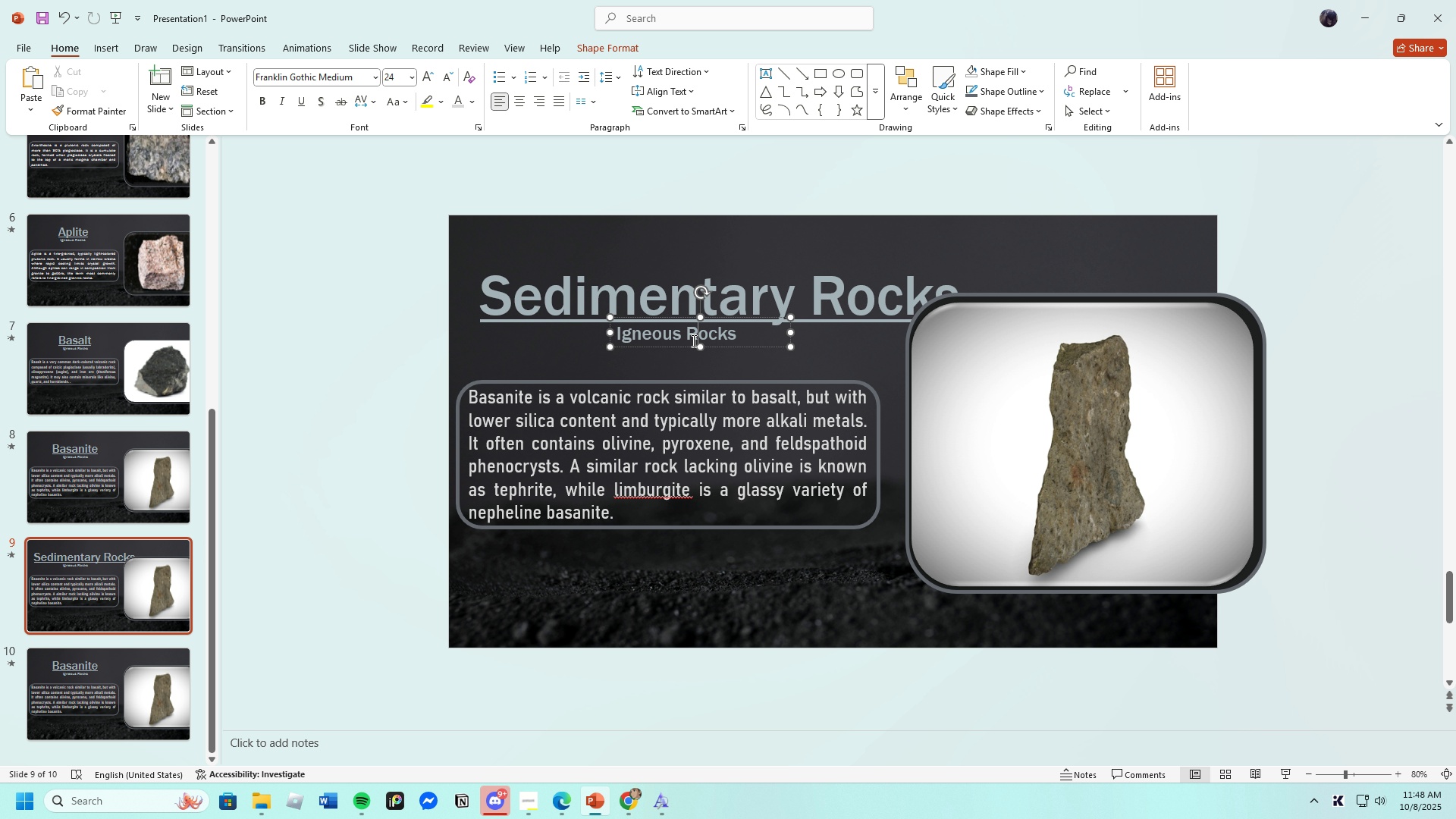 
key(Backspace)
 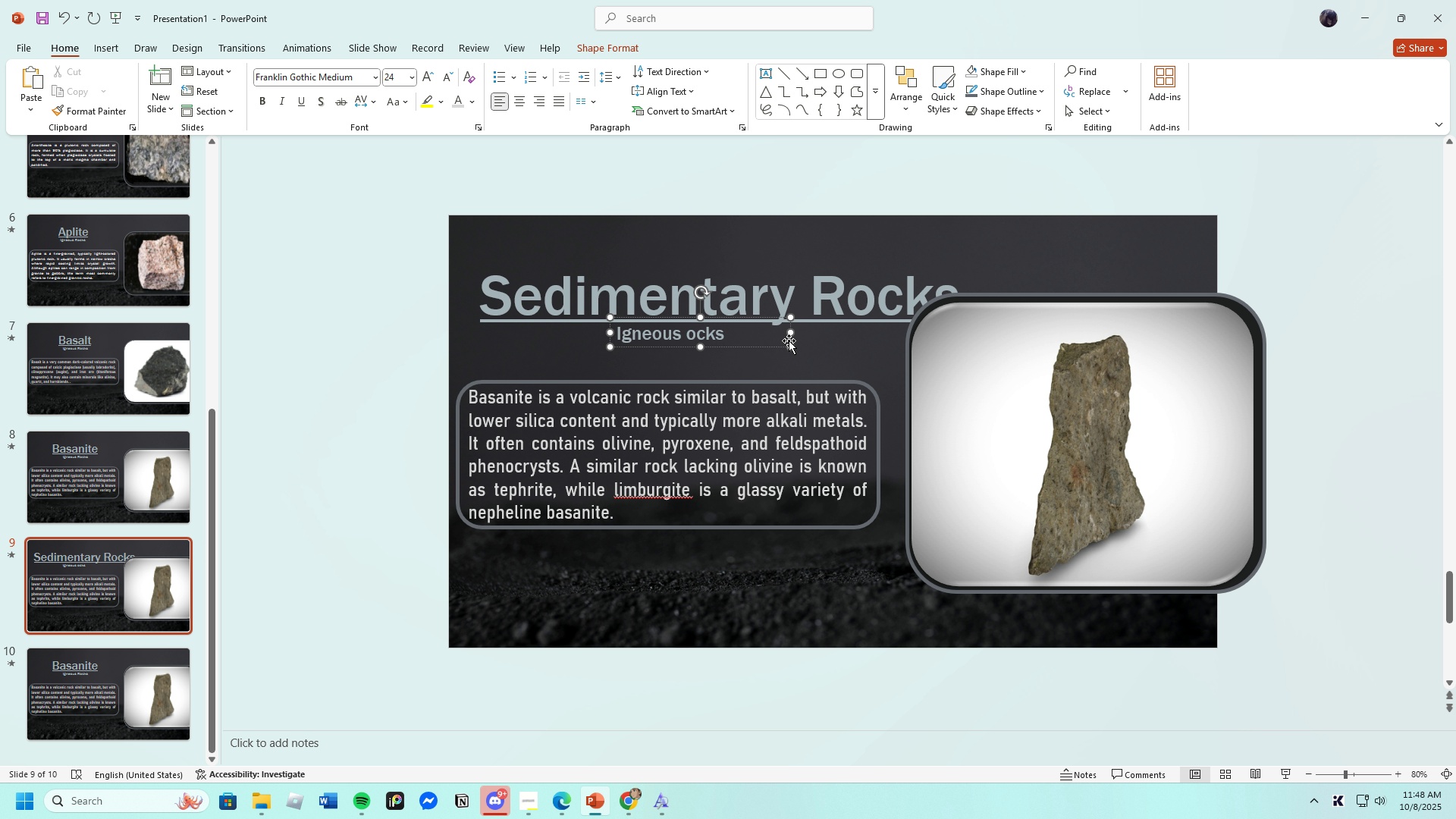 
left_click([791, 348])
 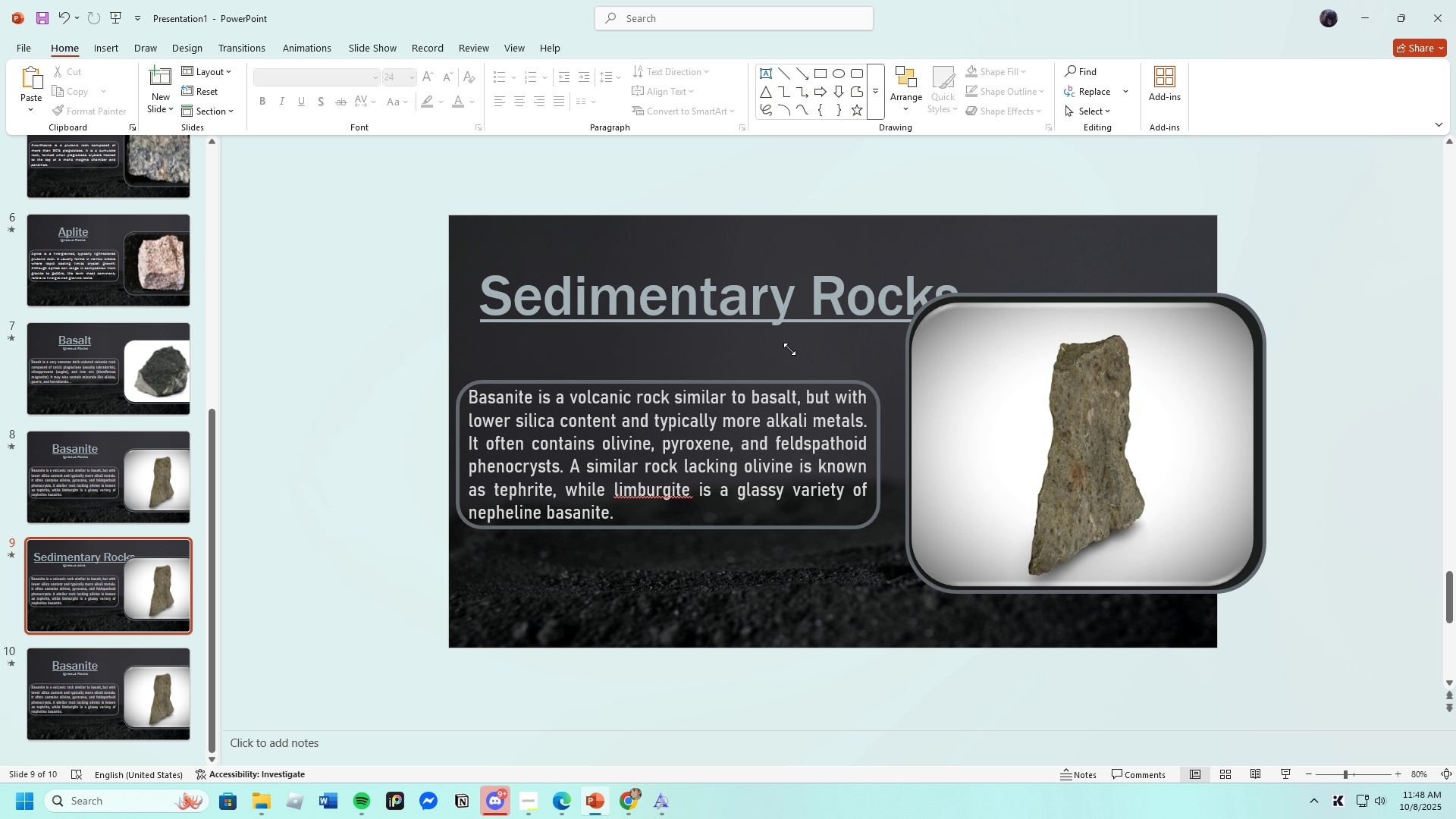 
key(Backspace)
 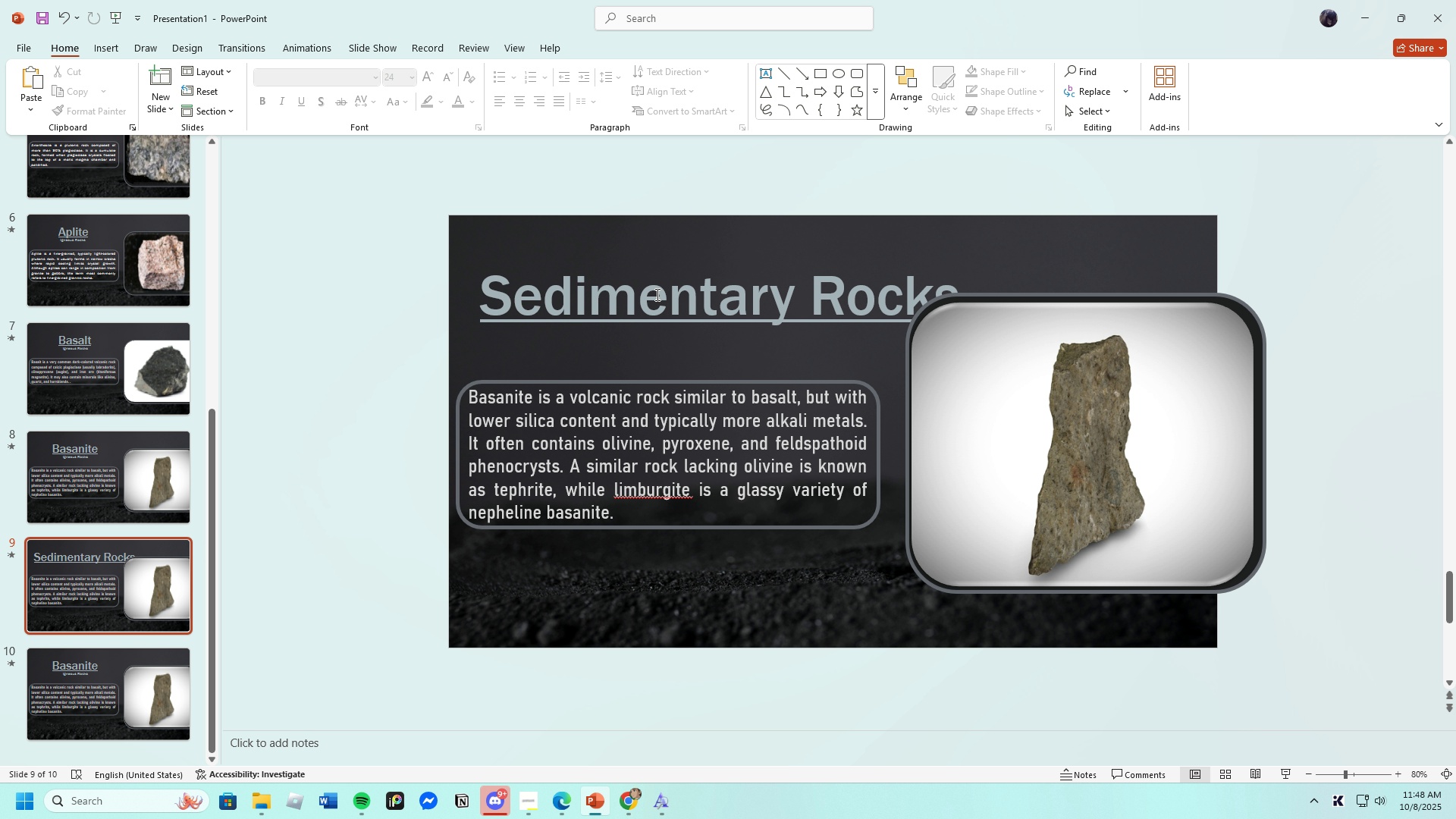 
left_click([657, 290])
 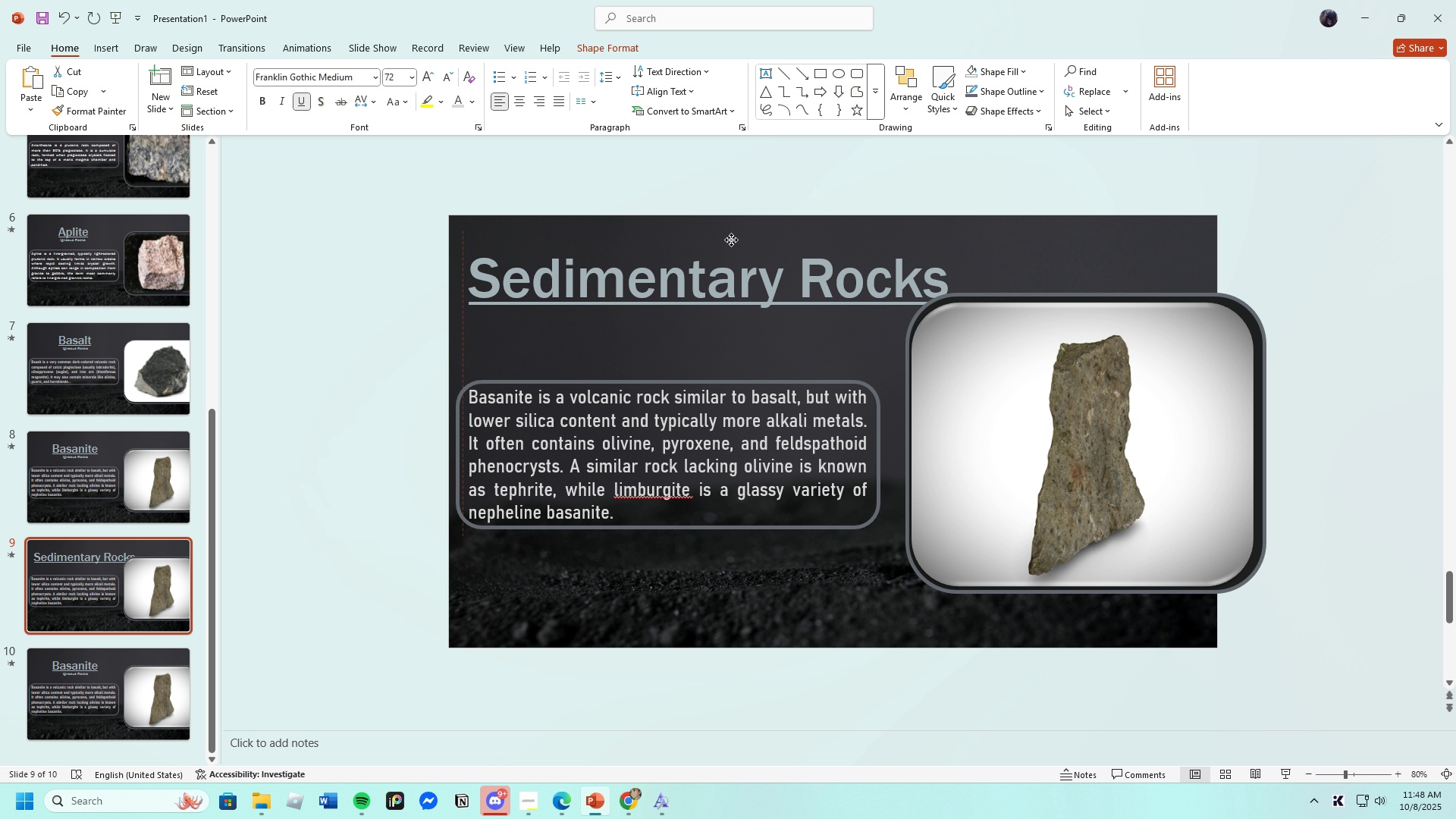 
wait(5.53)
 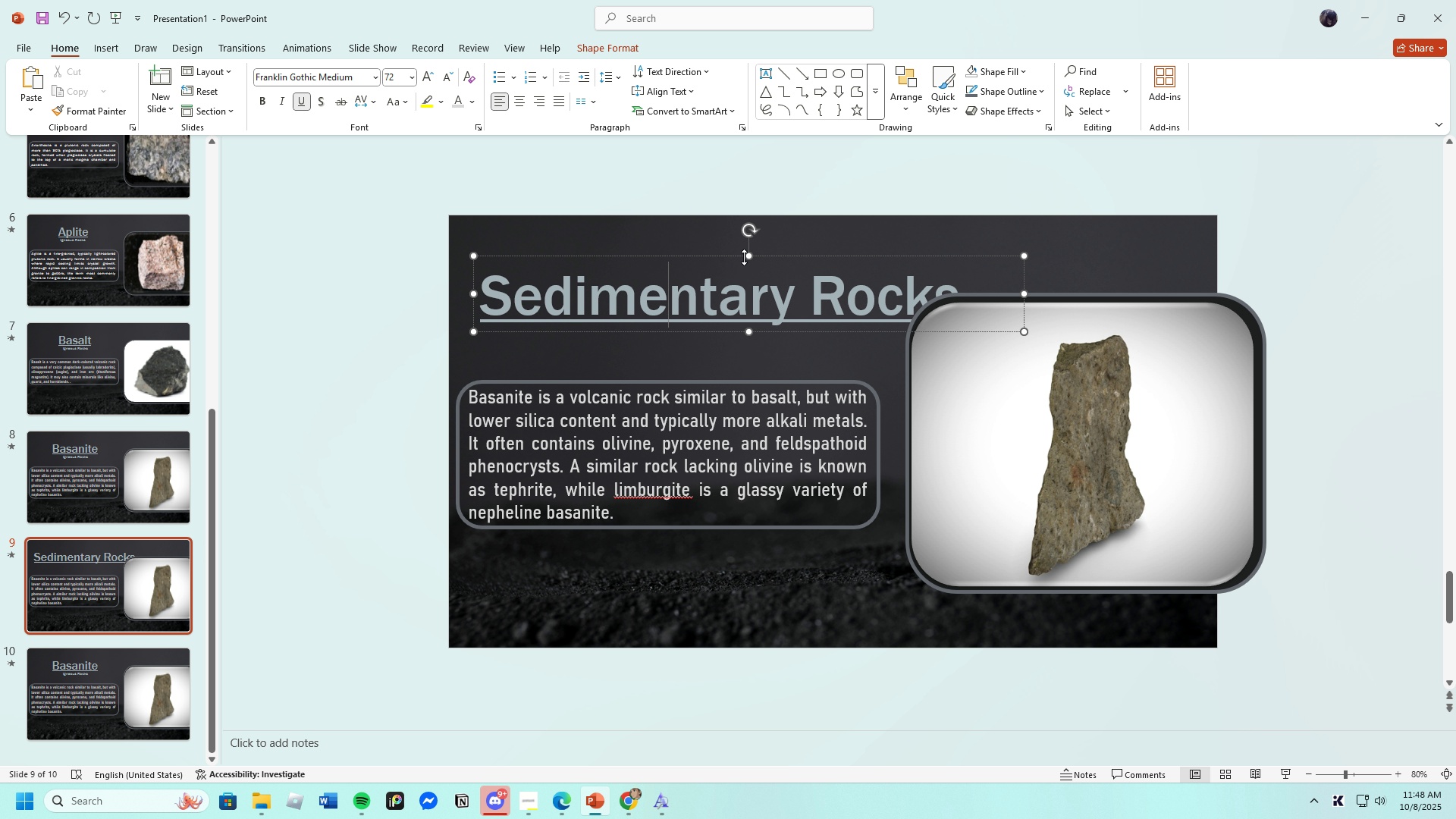 
left_click([1089, 432])
 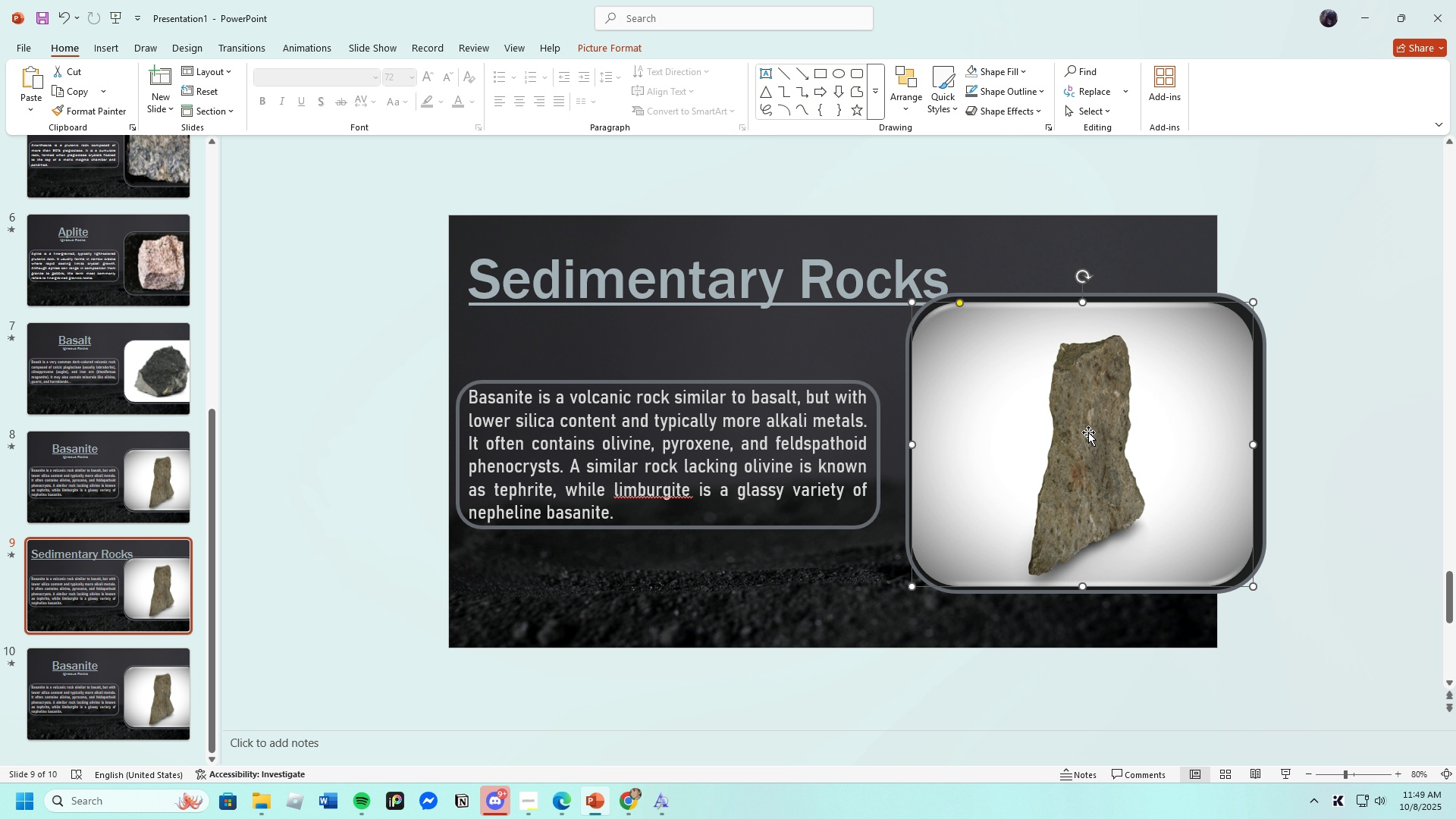 
key(Backspace)
 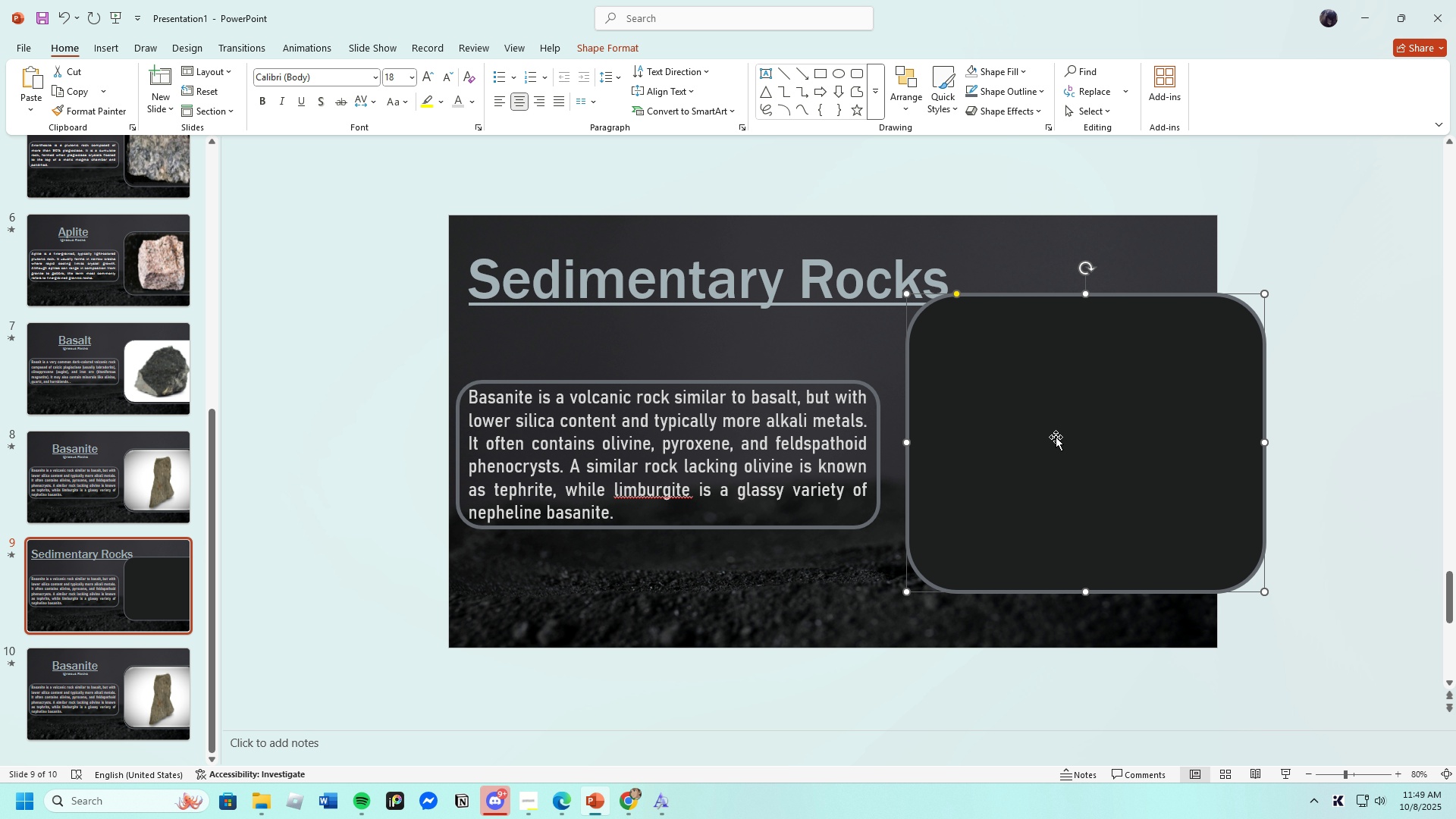 
key(Backspace)
 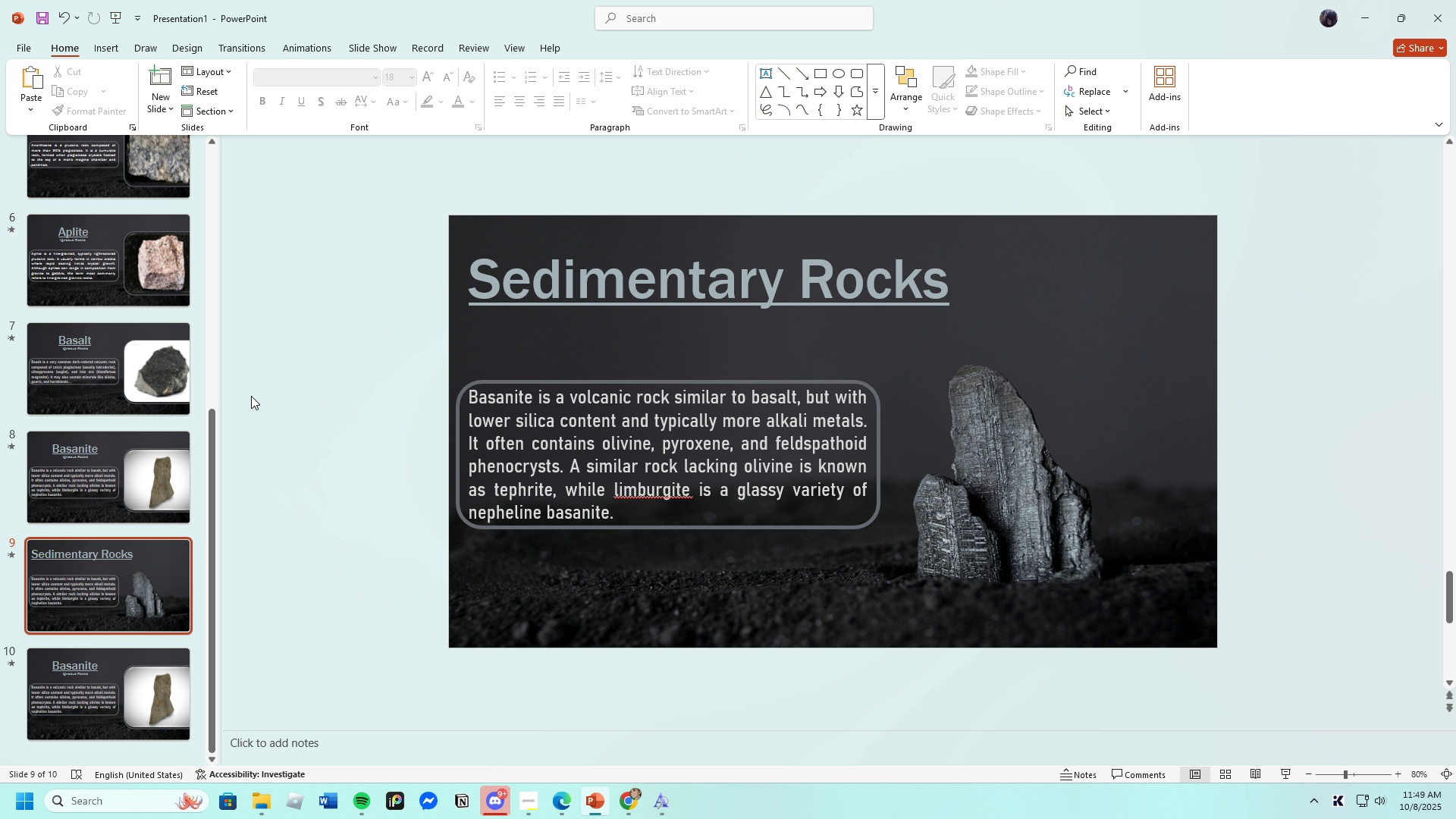 
scroll: coordinate [71, 332], scroll_direction: up, amount: 6.0
 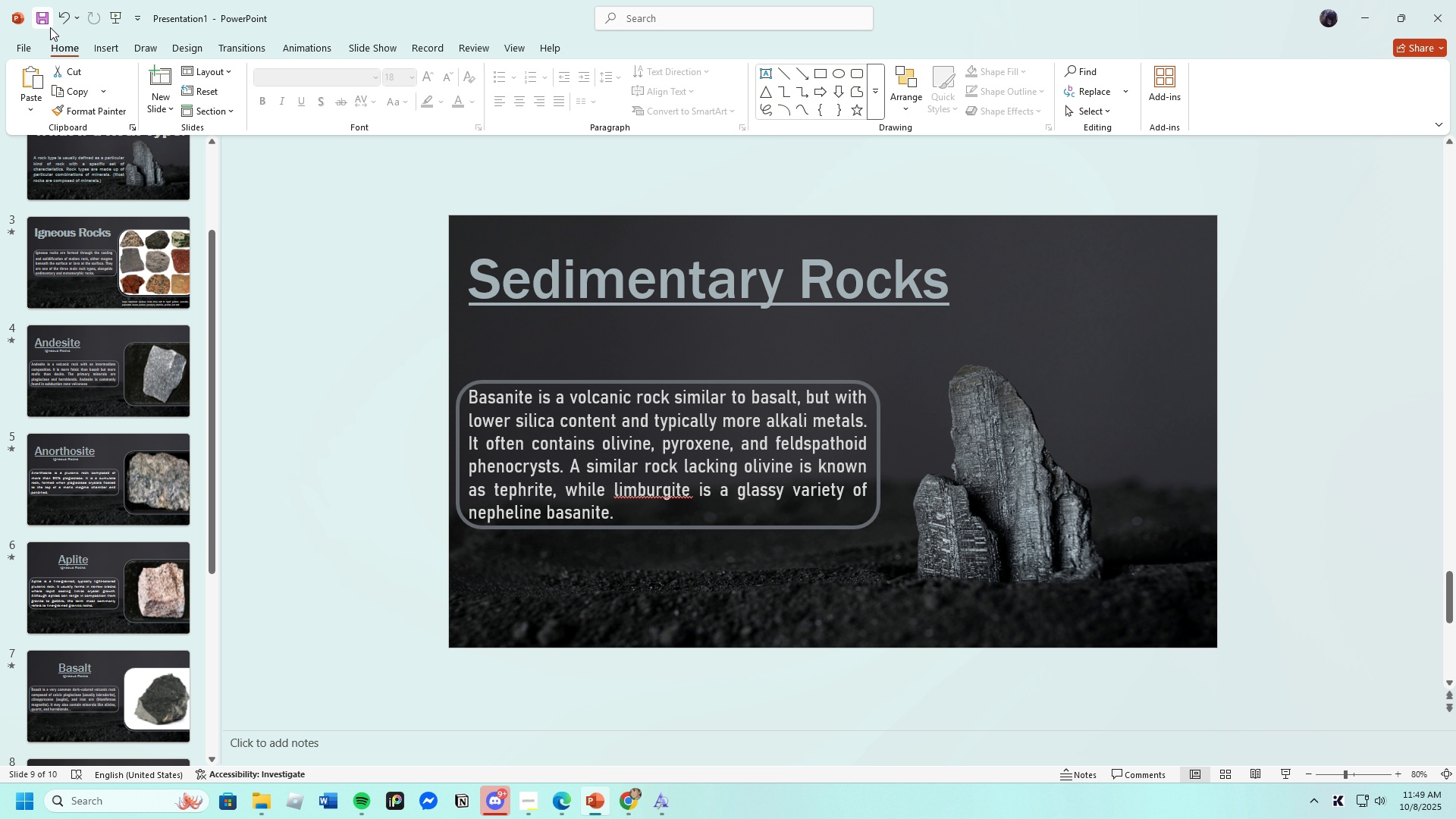 
double_click([61, 19])
 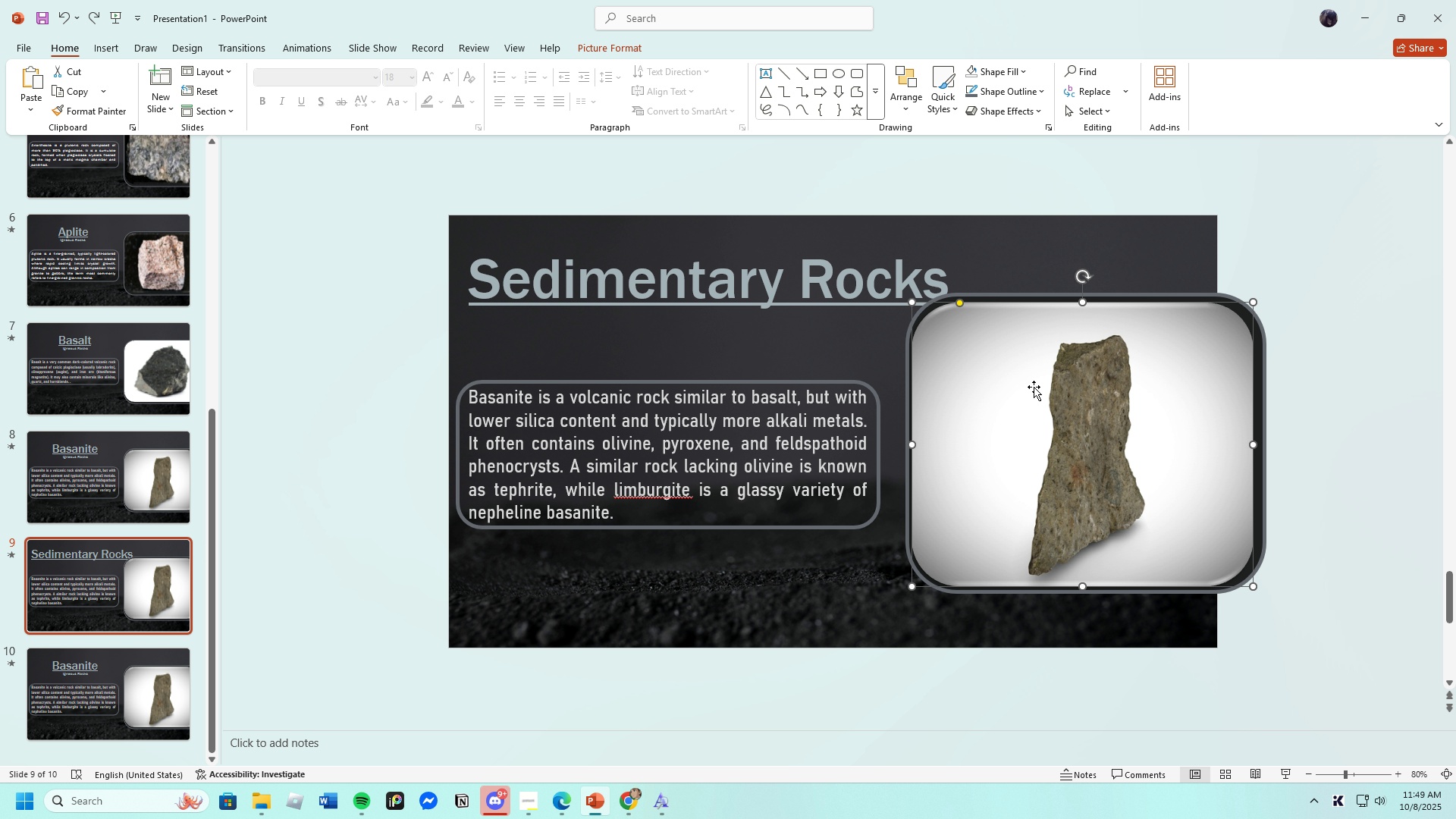 
left_click([1033, 386])
 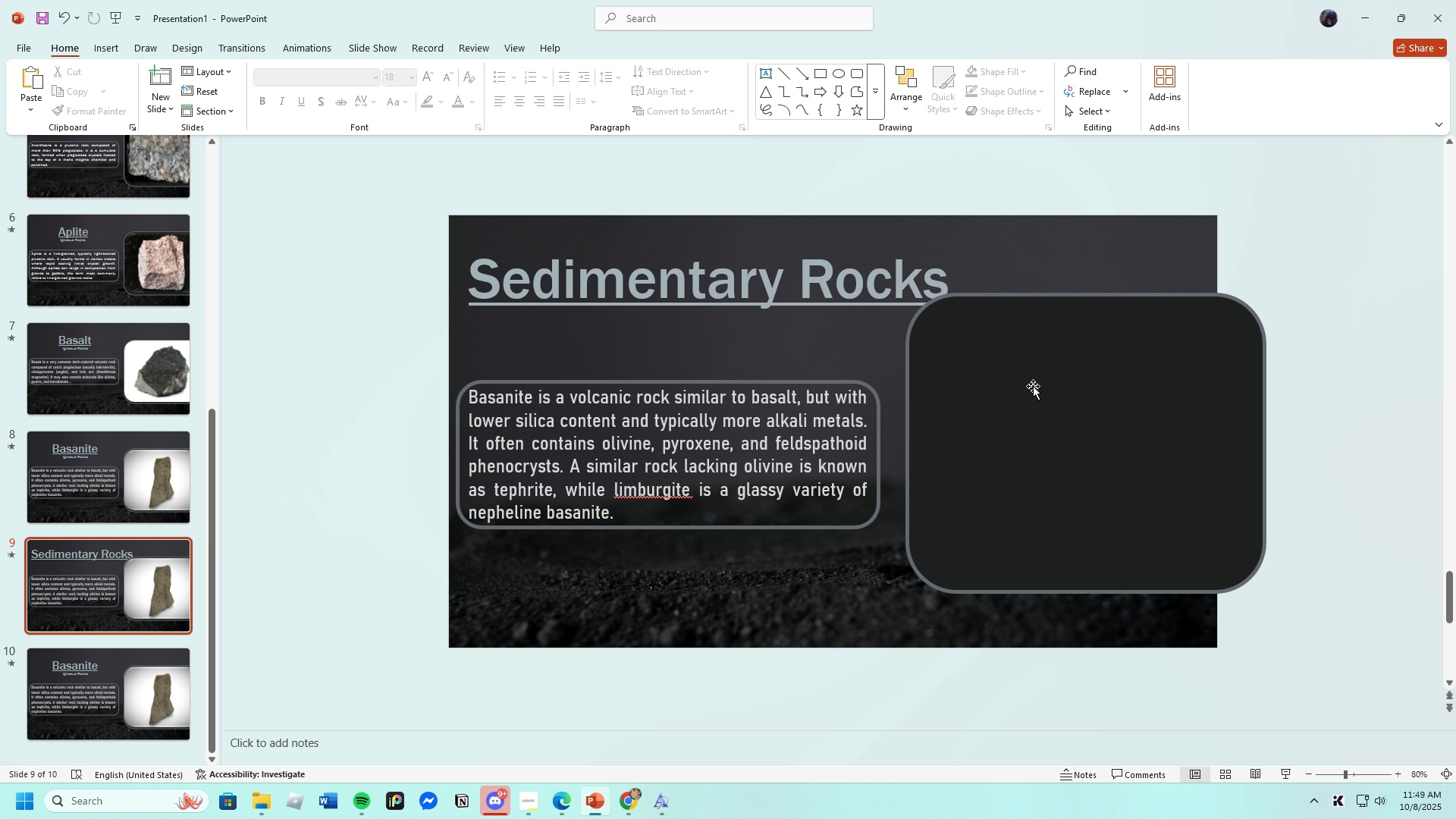 
key(Backspace)
 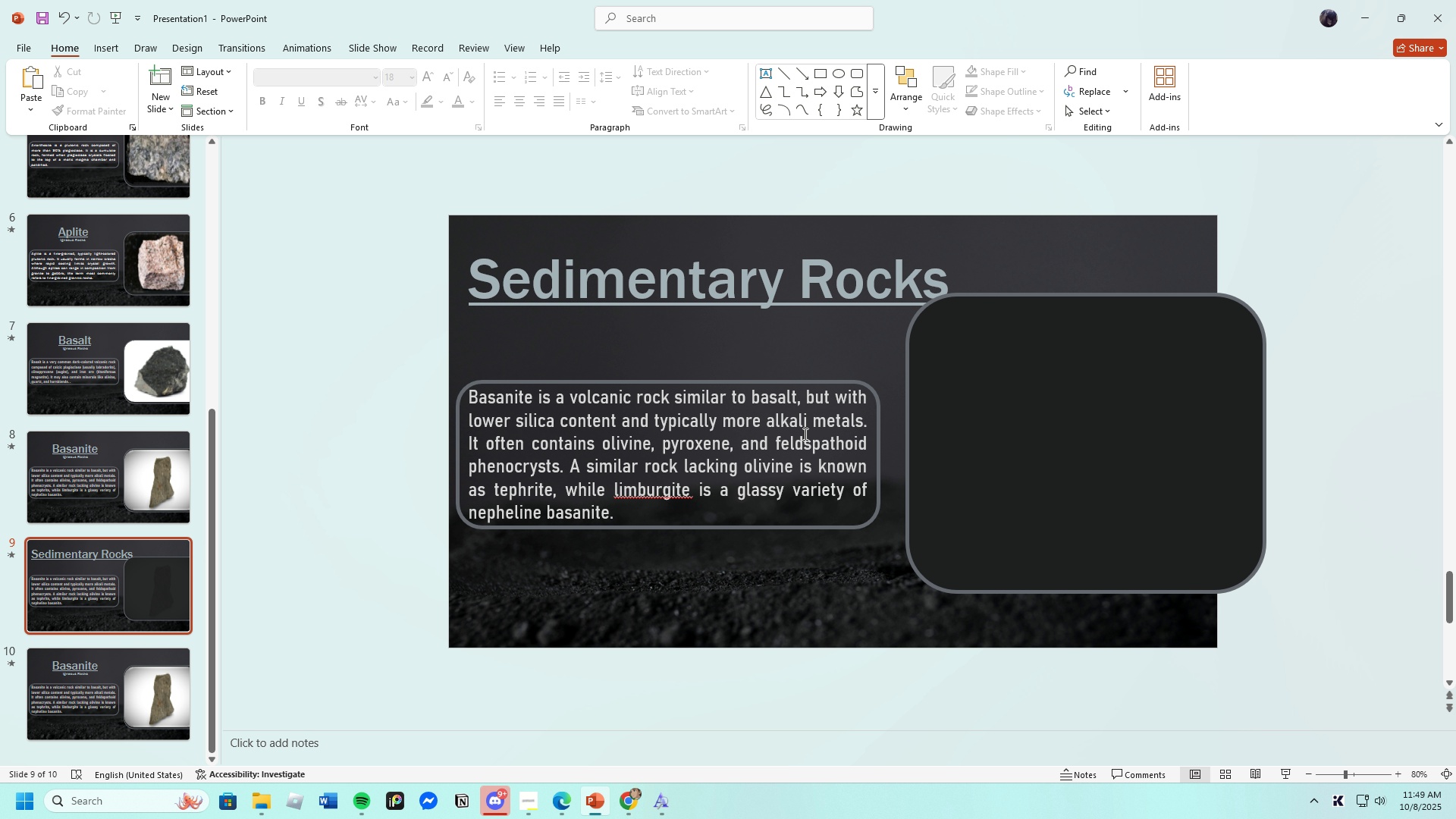 
scroll: coordinate [158, 441], scroll_direction: up, amount: 7.0
 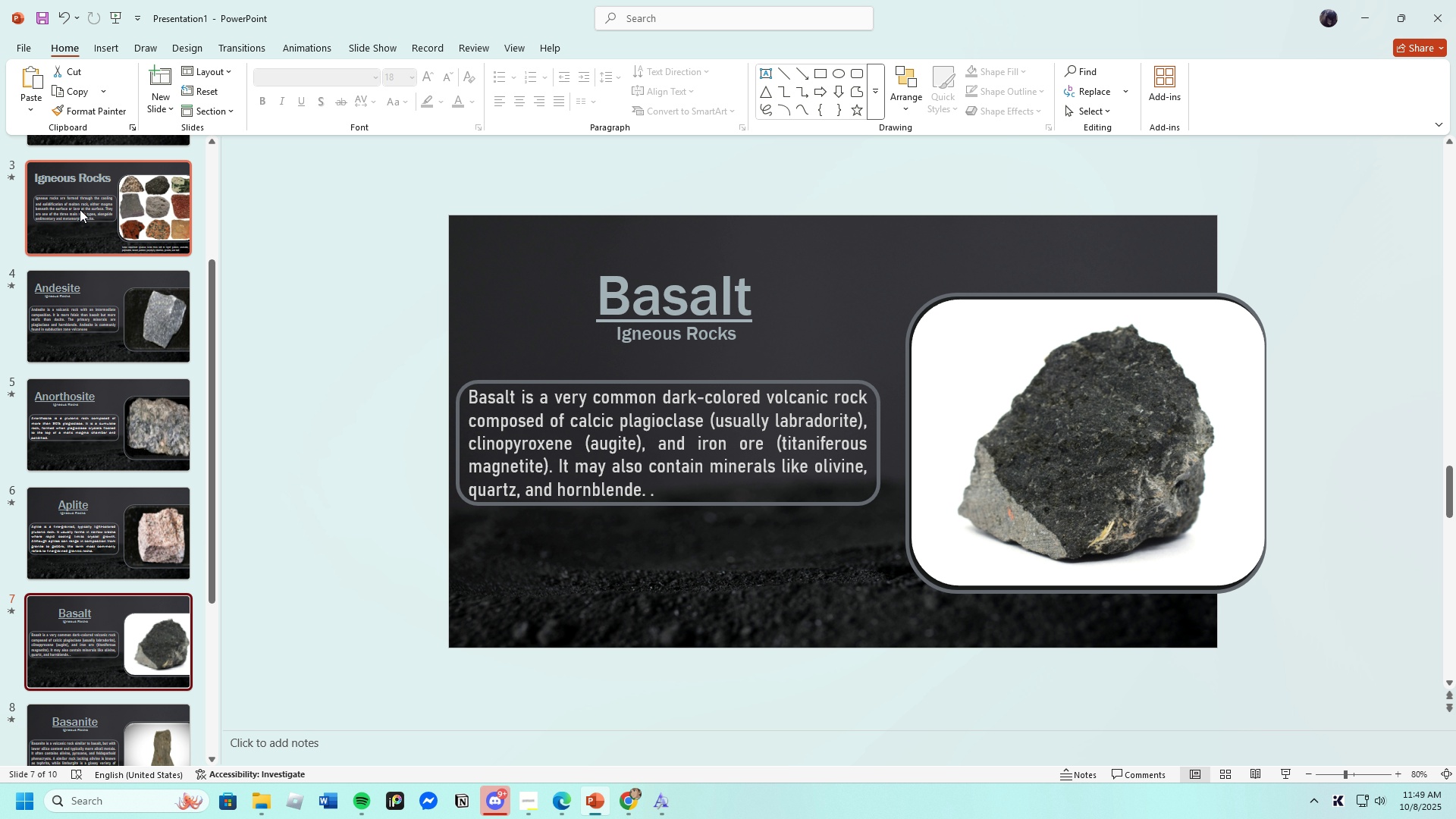 
left_click([80, 209])
 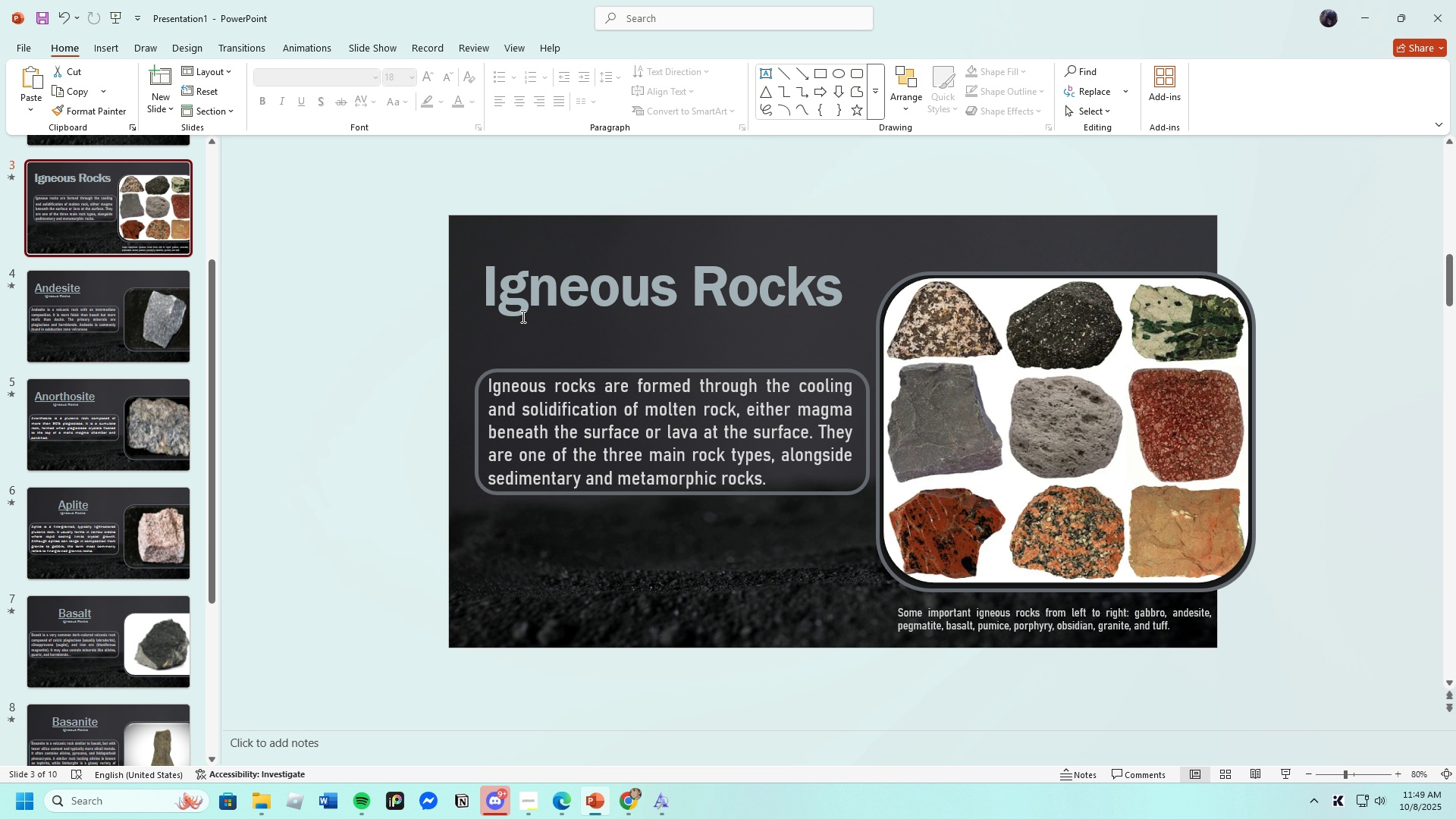 
left_click([535, 293])
 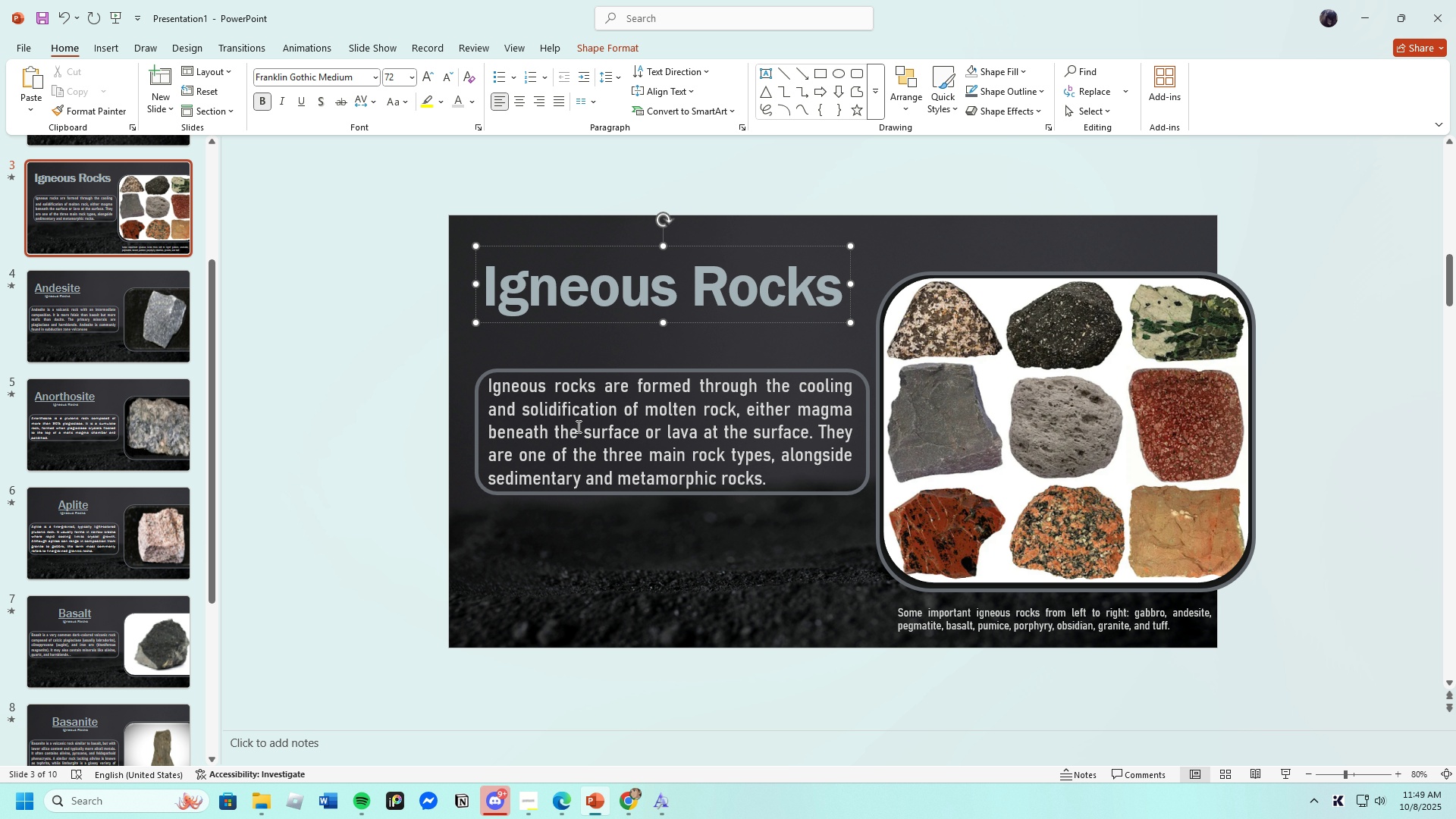 
left_click([577, 426])
 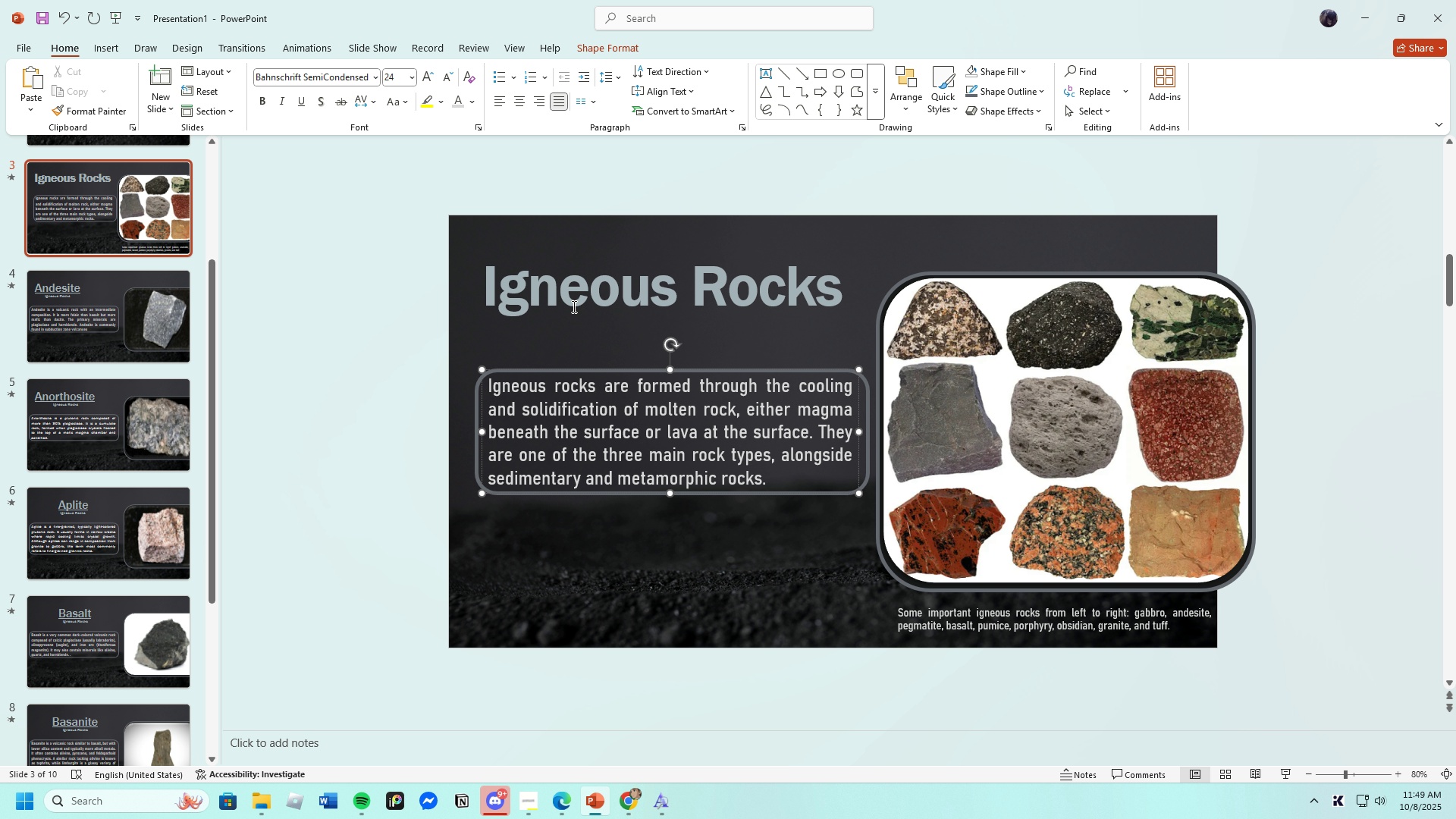 
left_click([575, 298])
 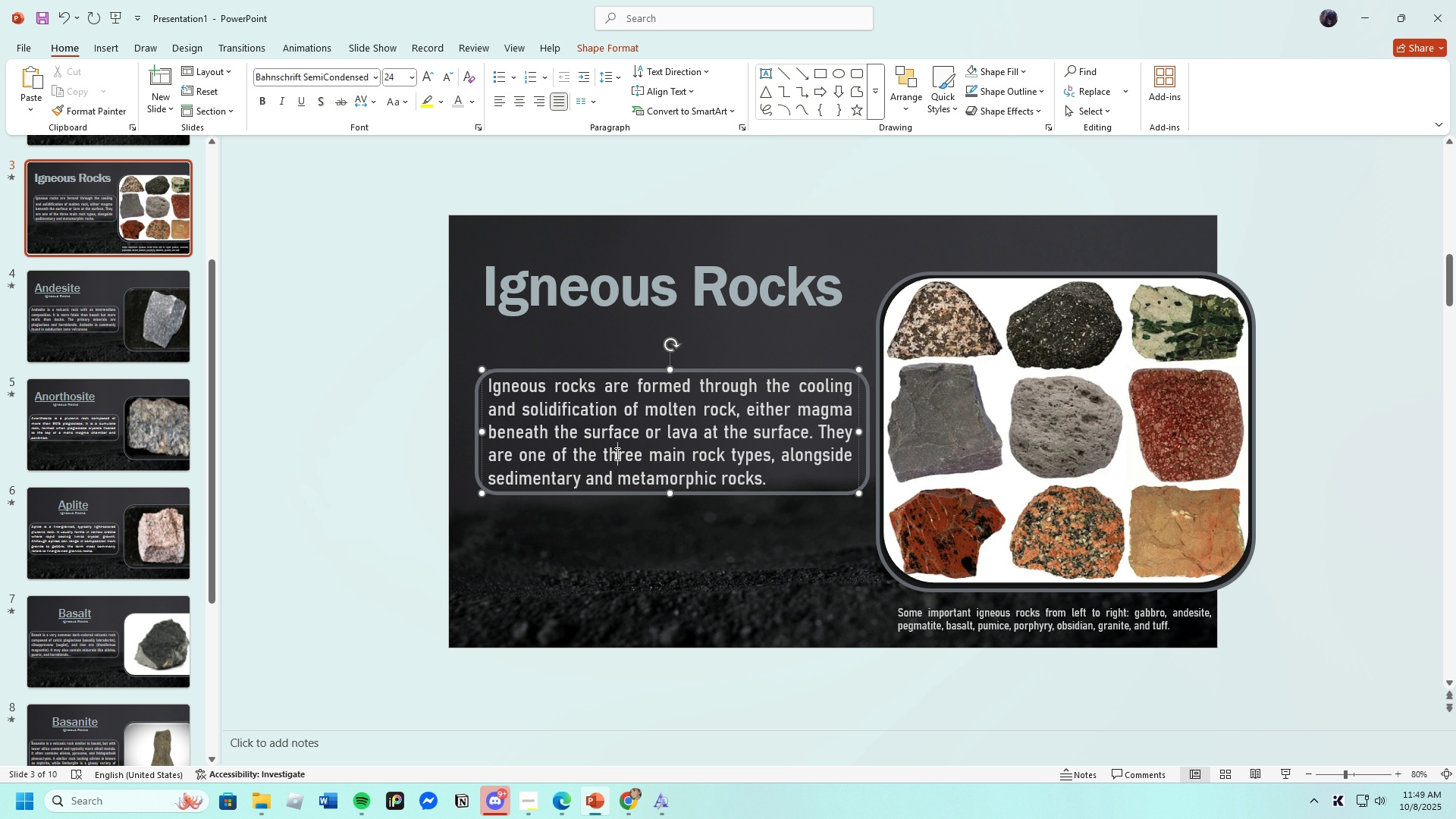 
left_click([616, 453])
 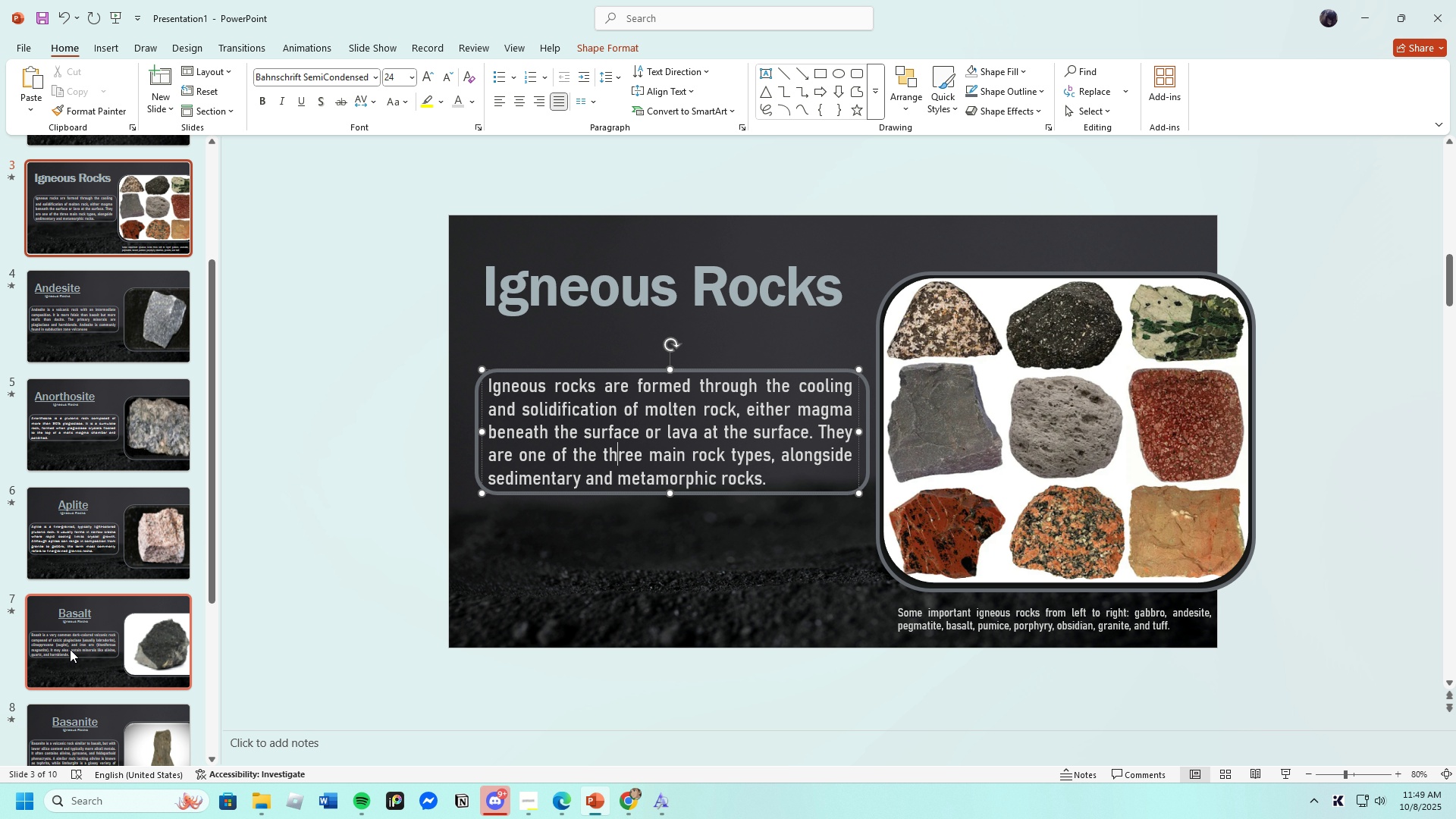 
scroll: coordinate [81, 661], scroll_direction: down, amount: 7.0
 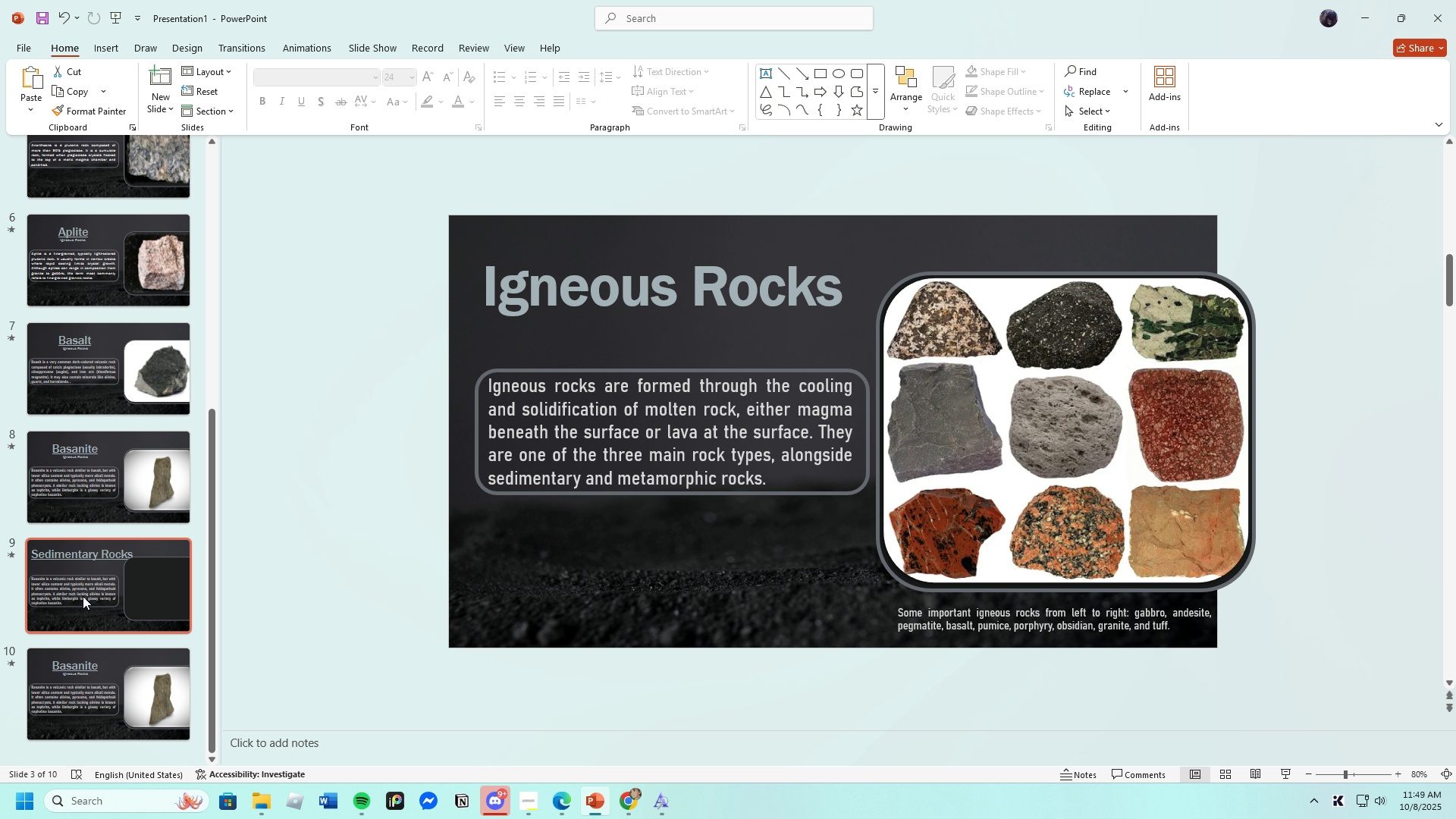 
left_click([83, 596])
 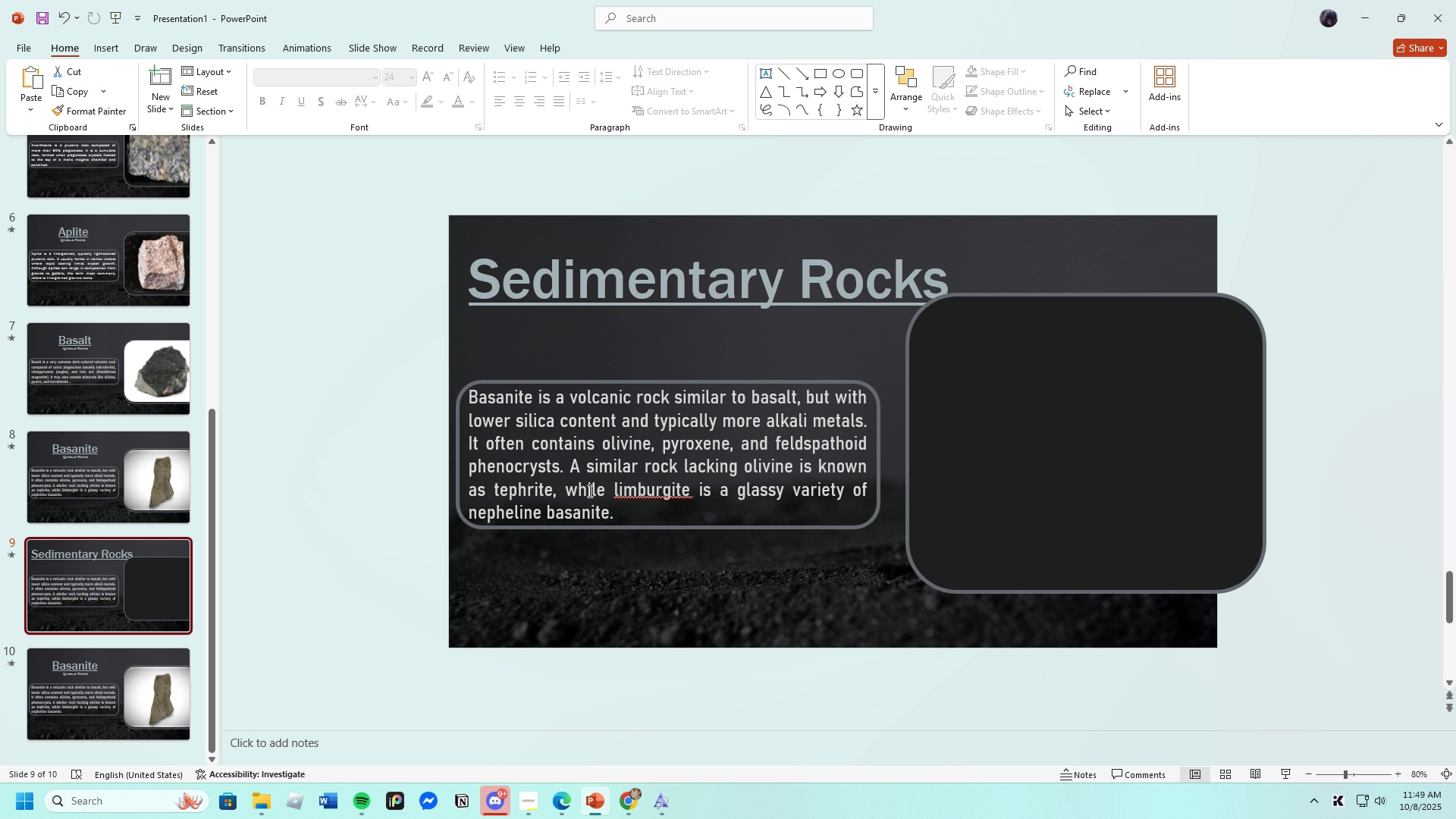 
left_click([588, 491])
 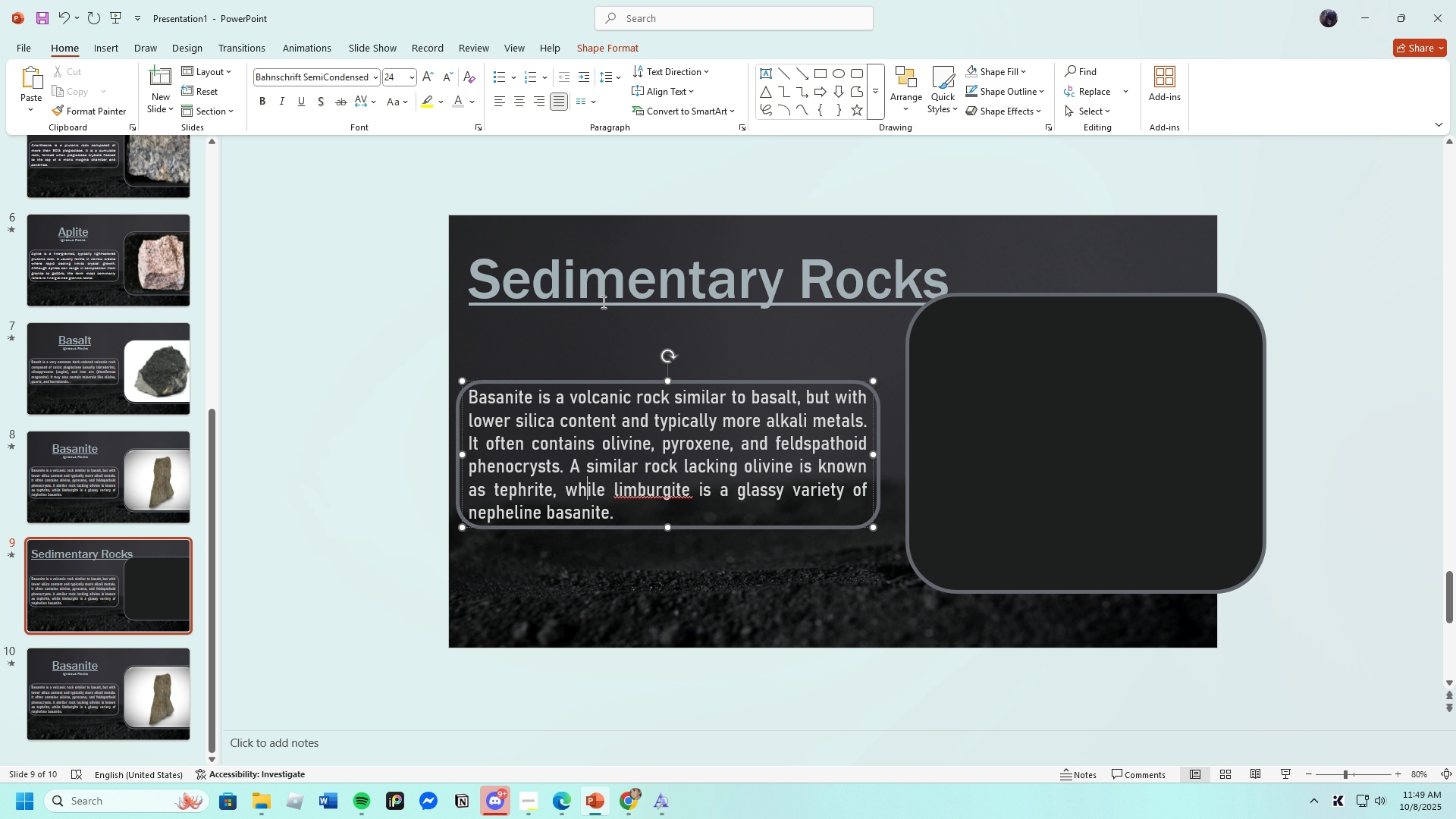 
left_click([610, 291])
 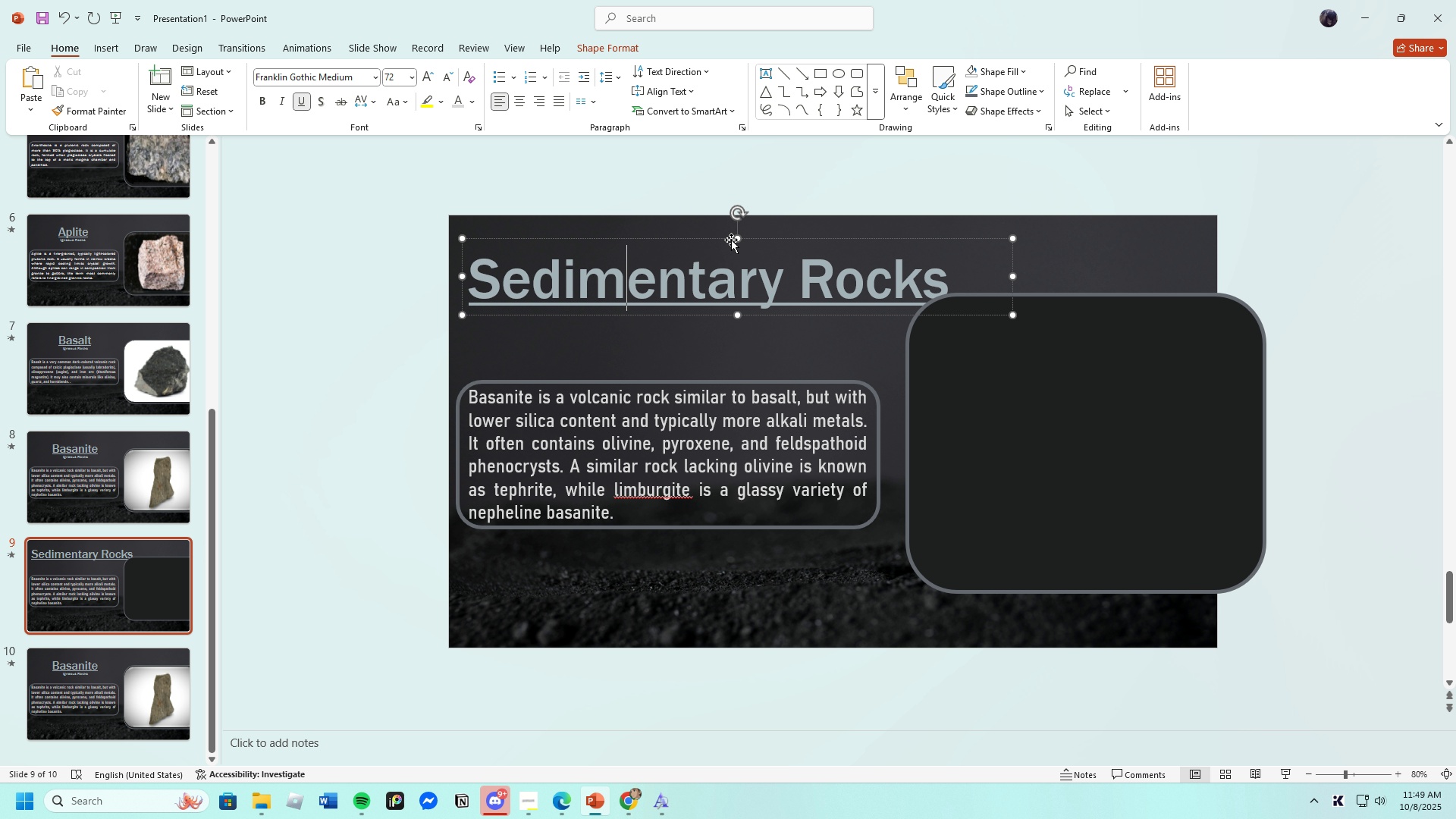 
left_click([1021, 404])
 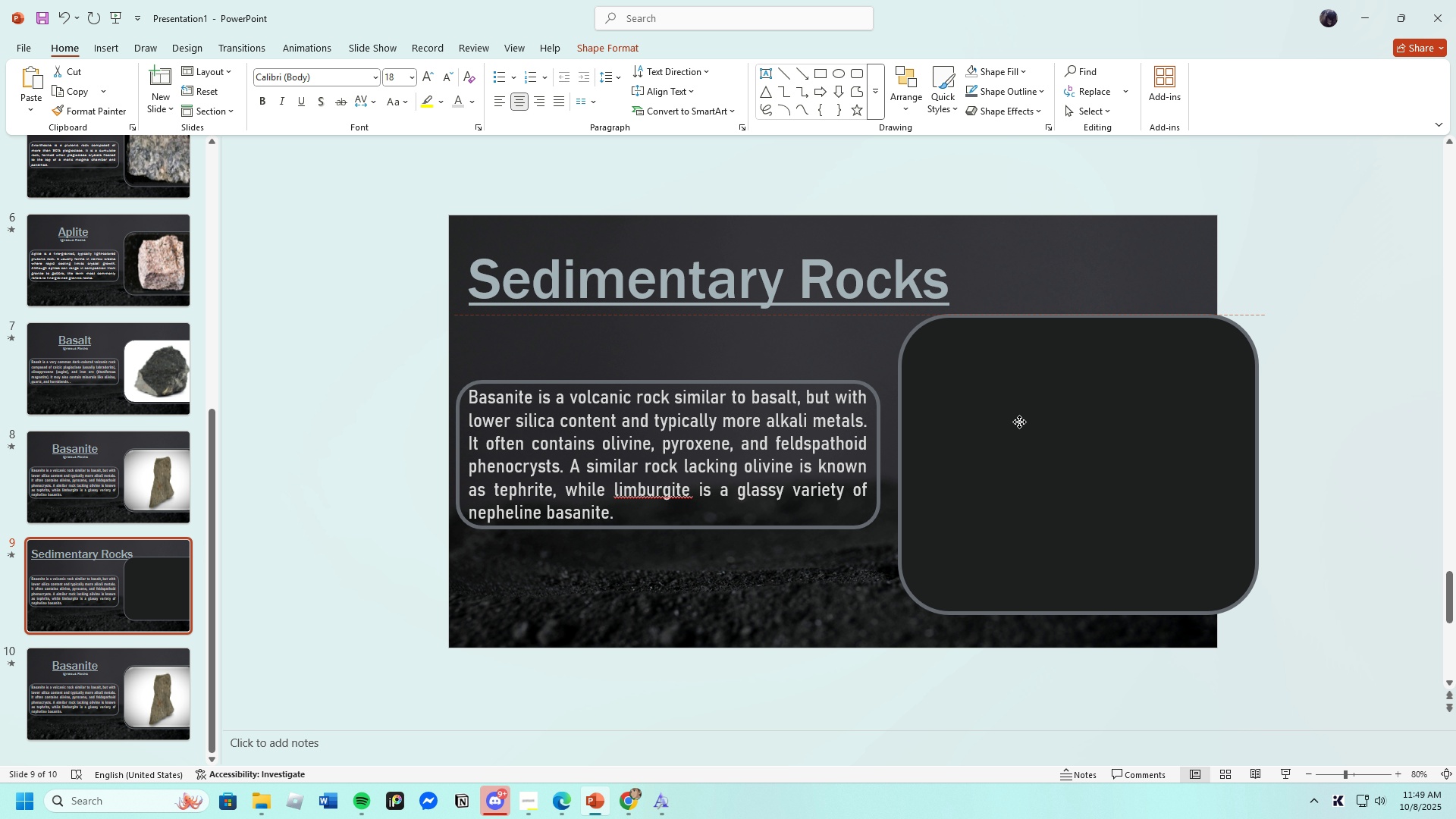 
wait(5.31)
 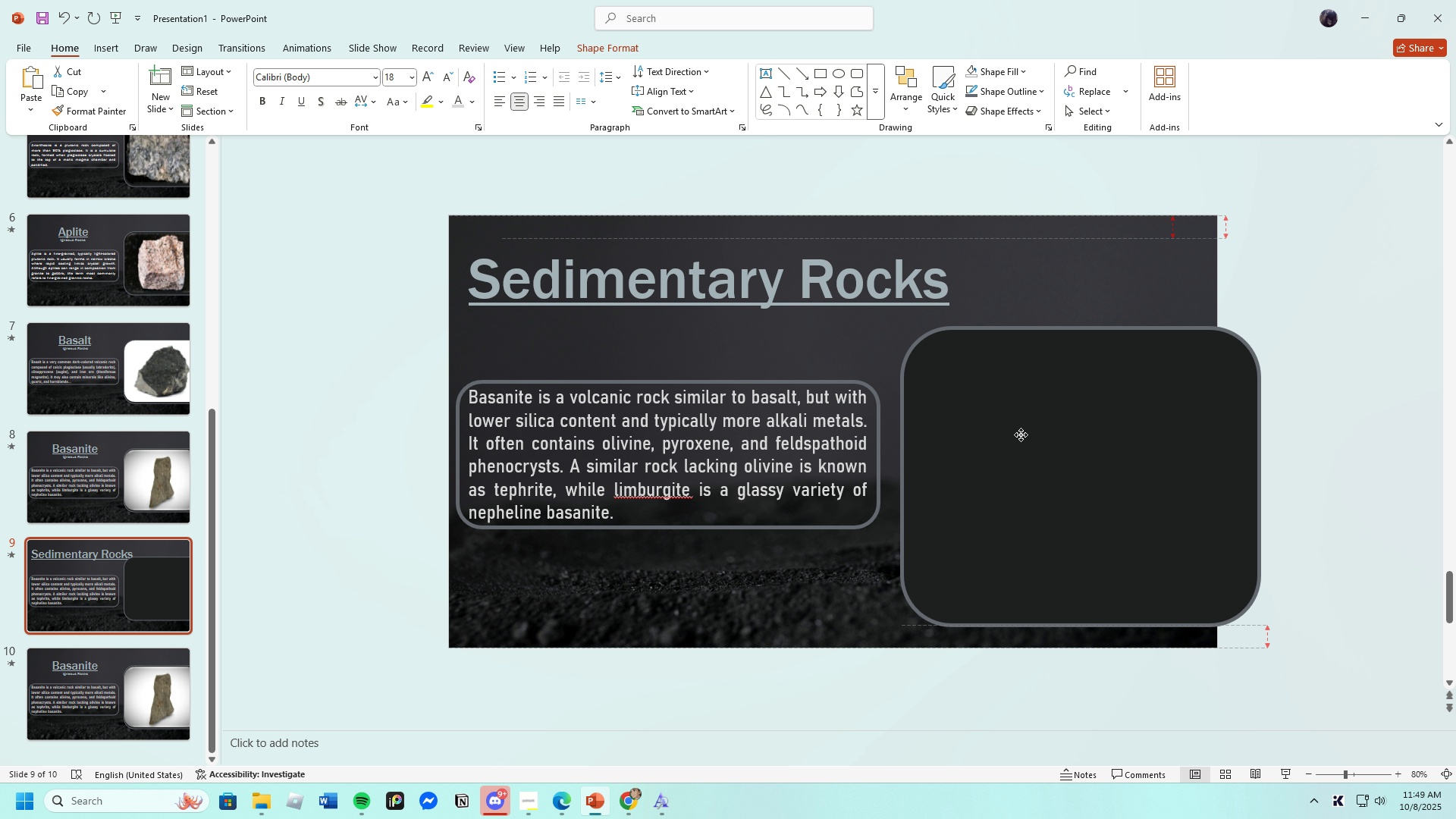 
left_click([682, 333])
 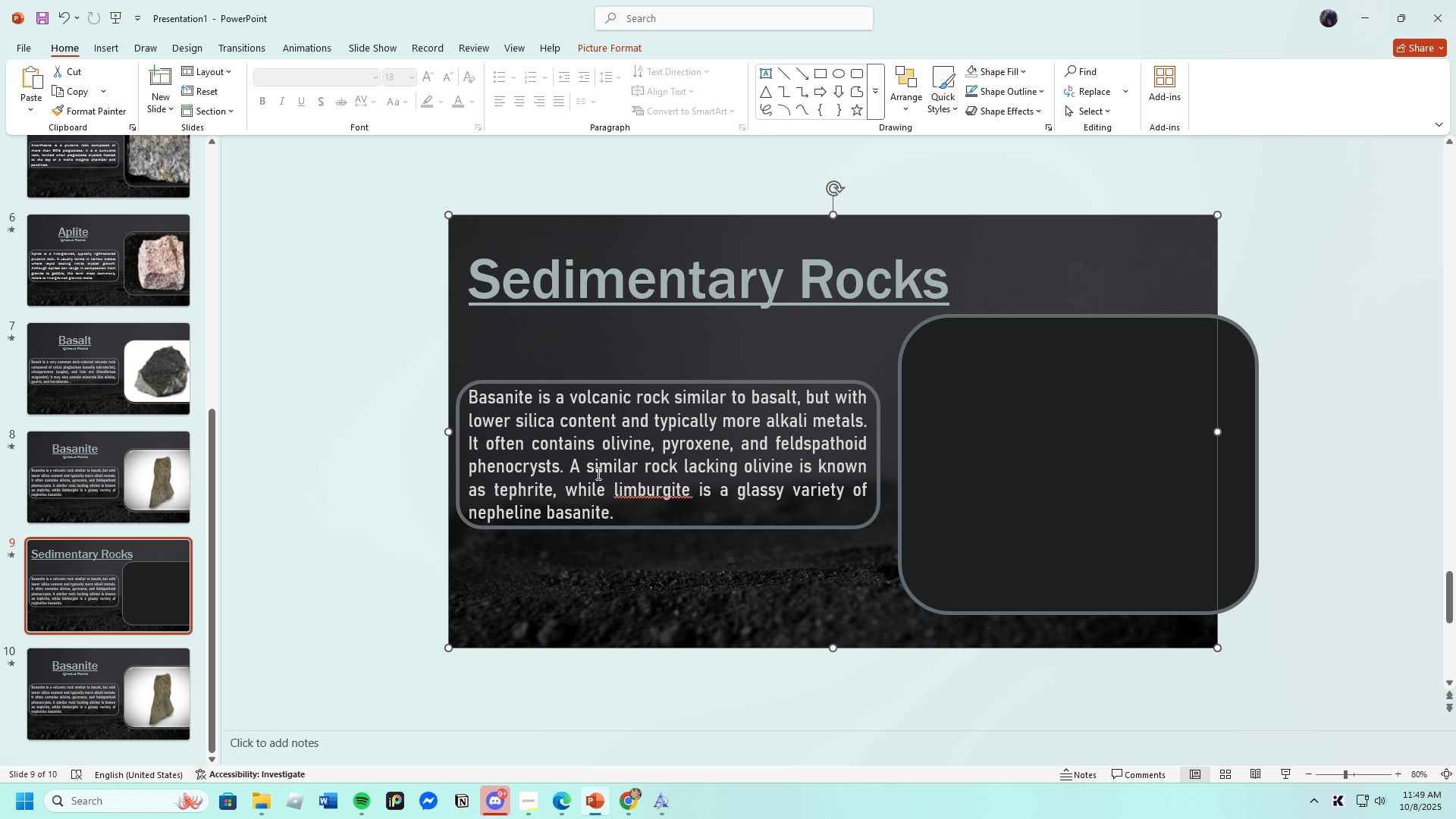 
scroll: coordinate [107, 416], scroll_direction: up, amount: 6.0
 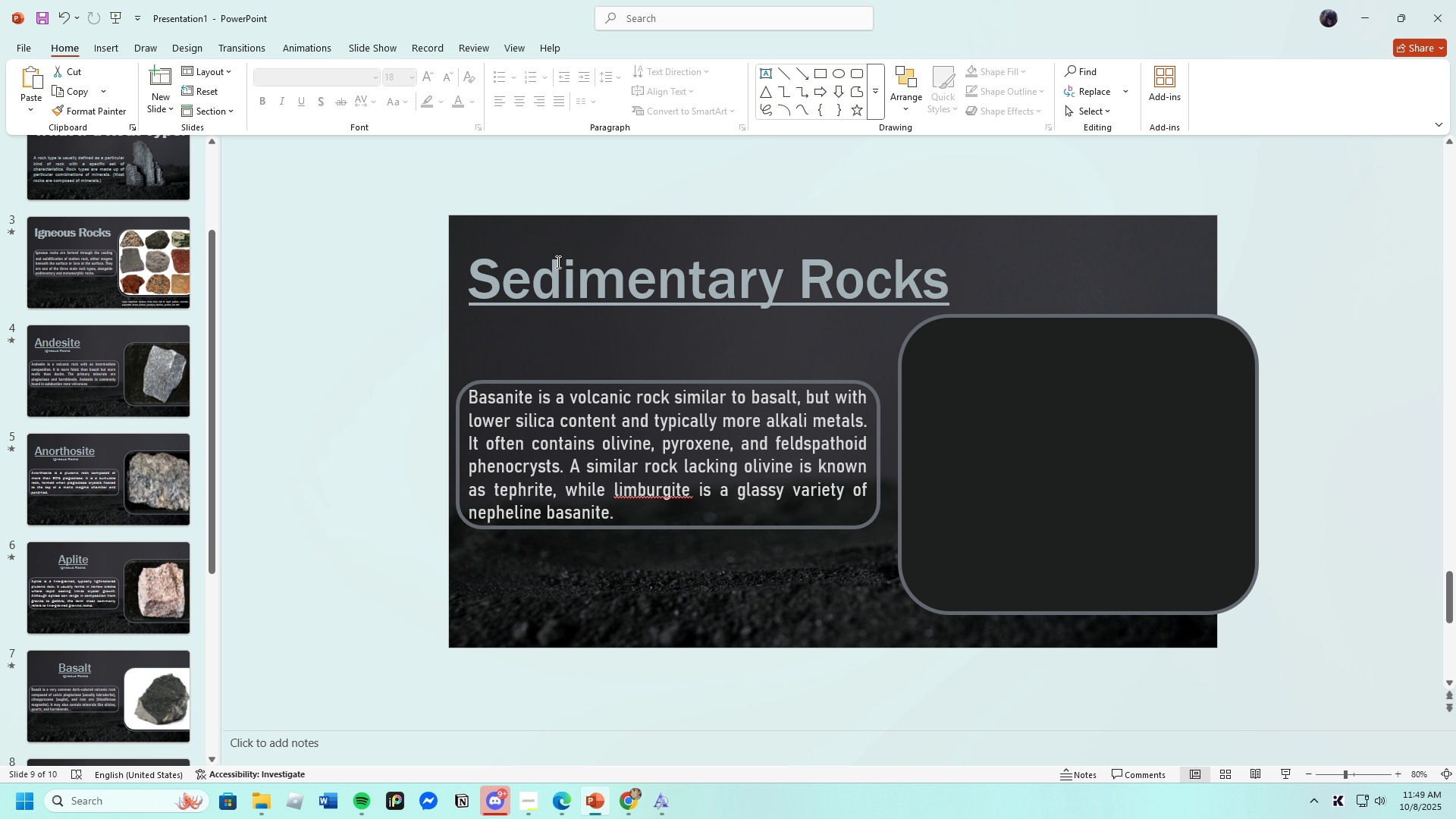 
left_click([575, 287])
 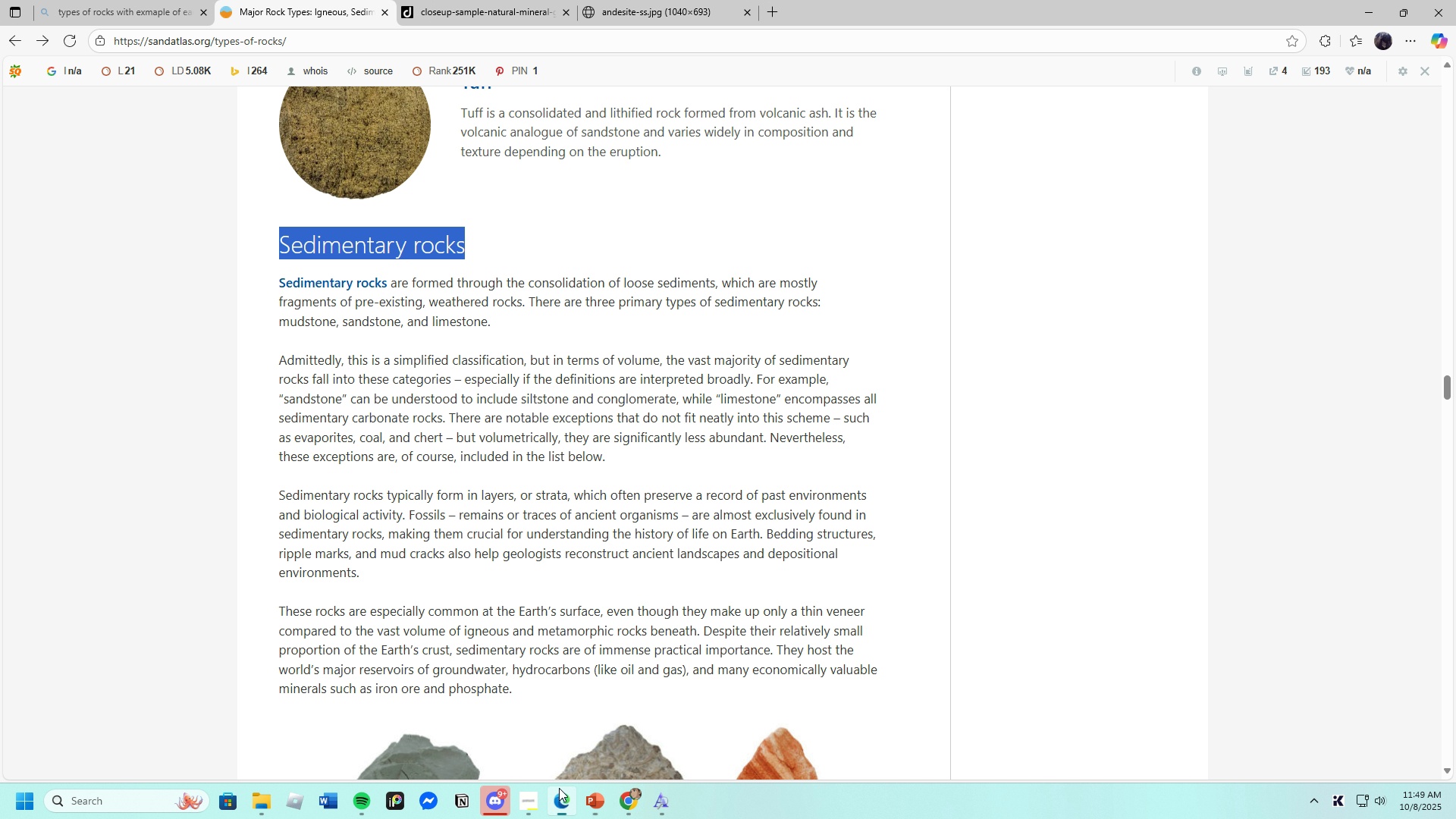 
wait(10.12)
 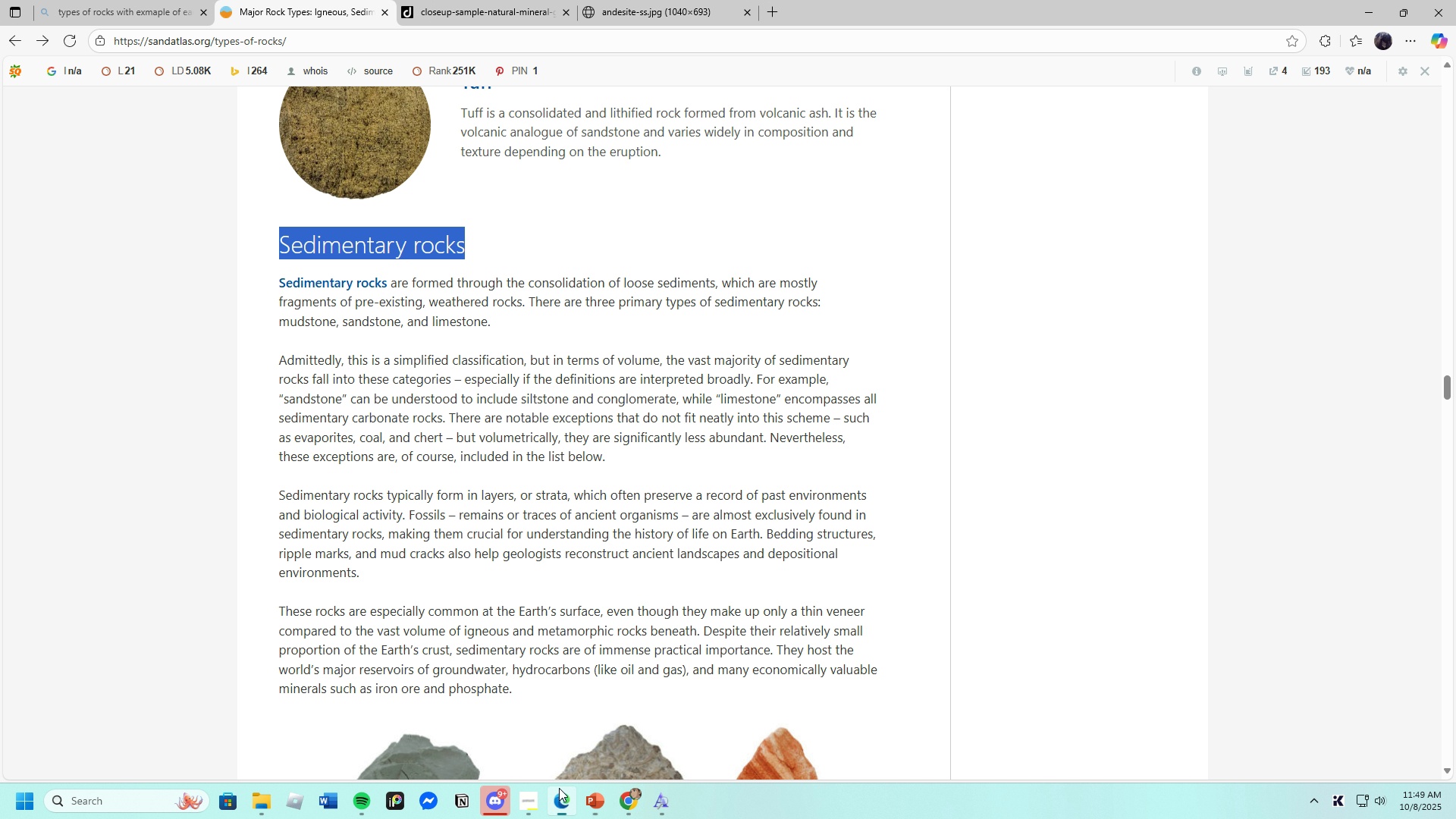 
left_click([507, 309])
 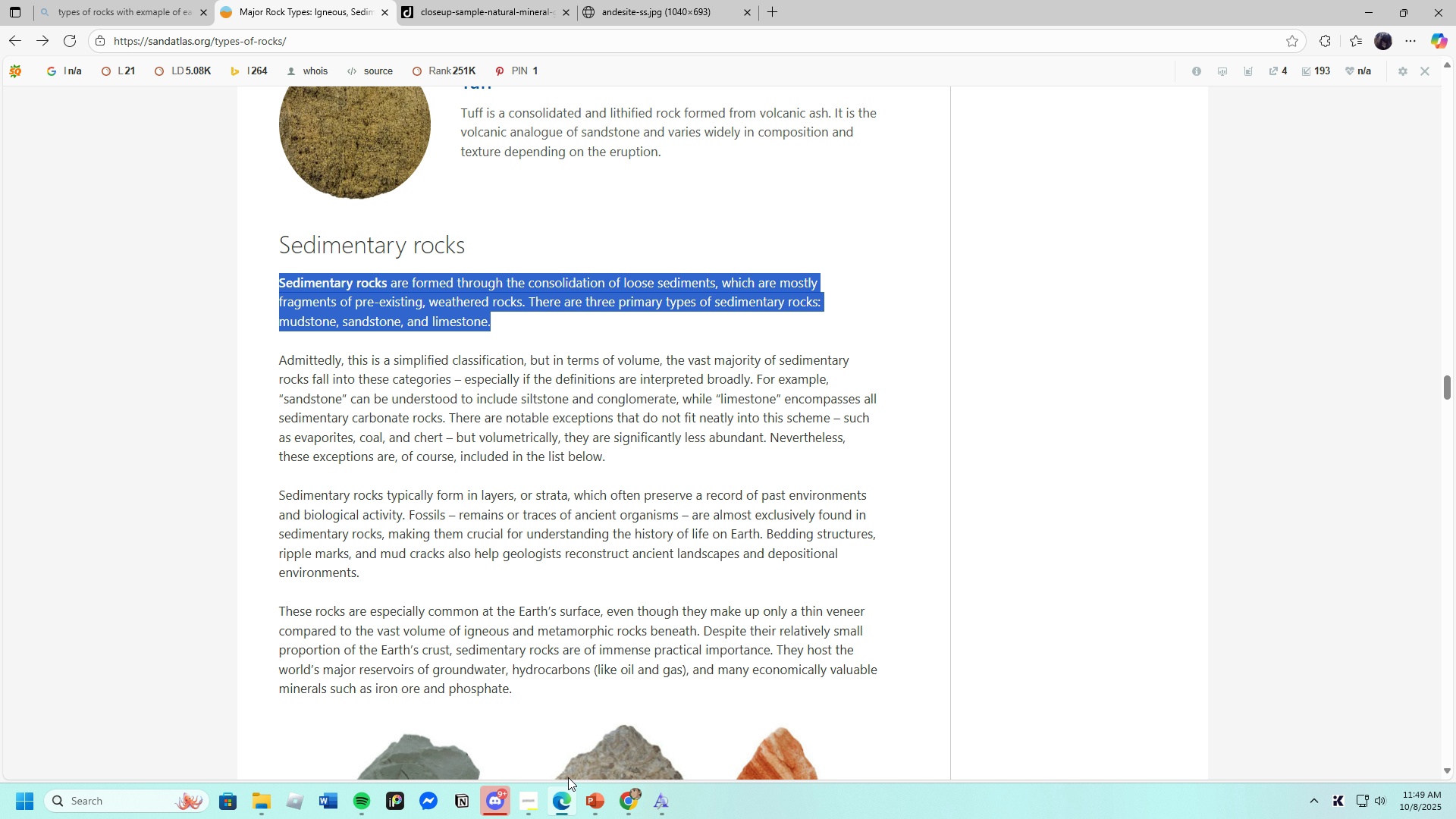 
left_click([585, 799])
 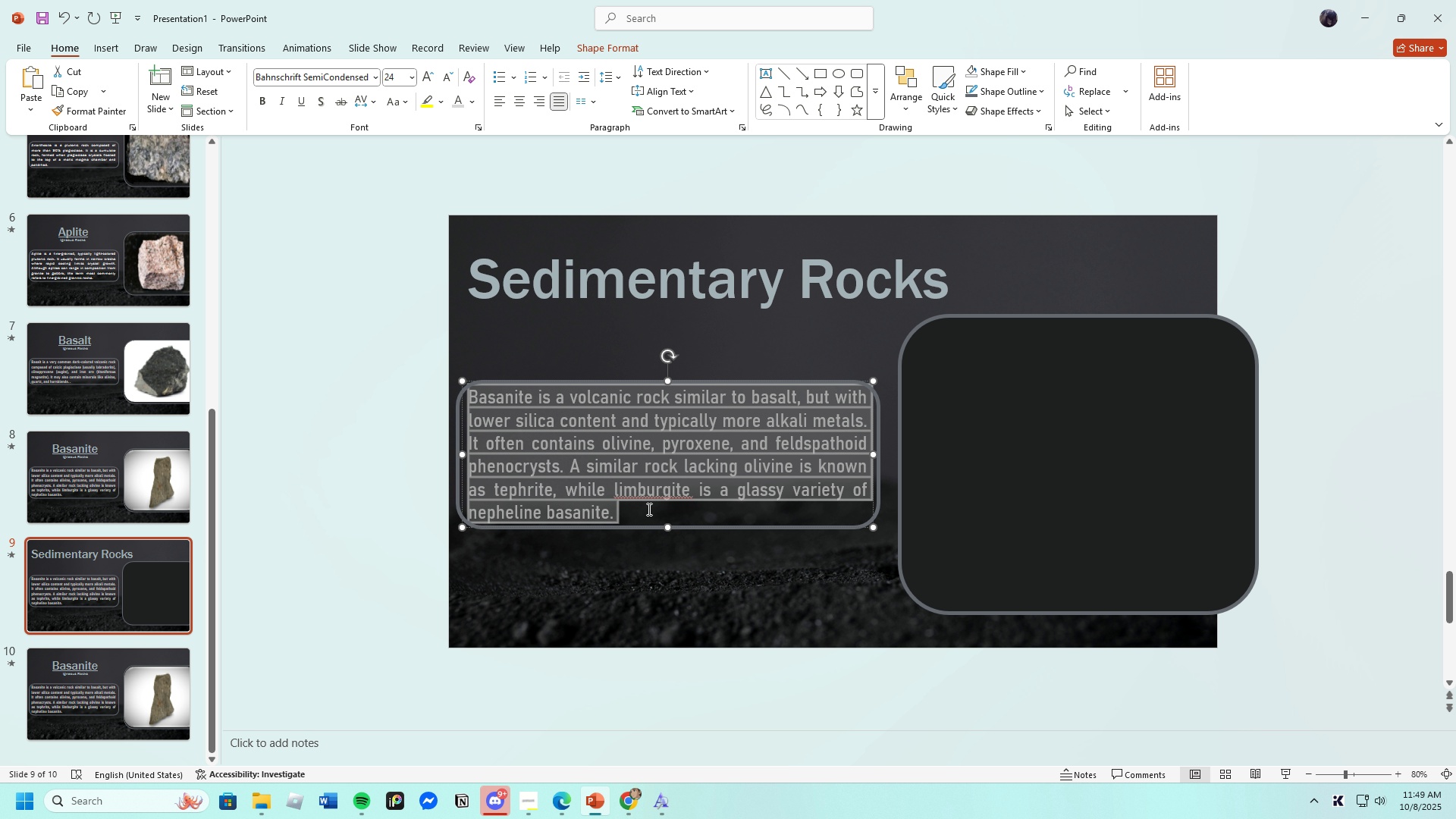 
key(Backspace)